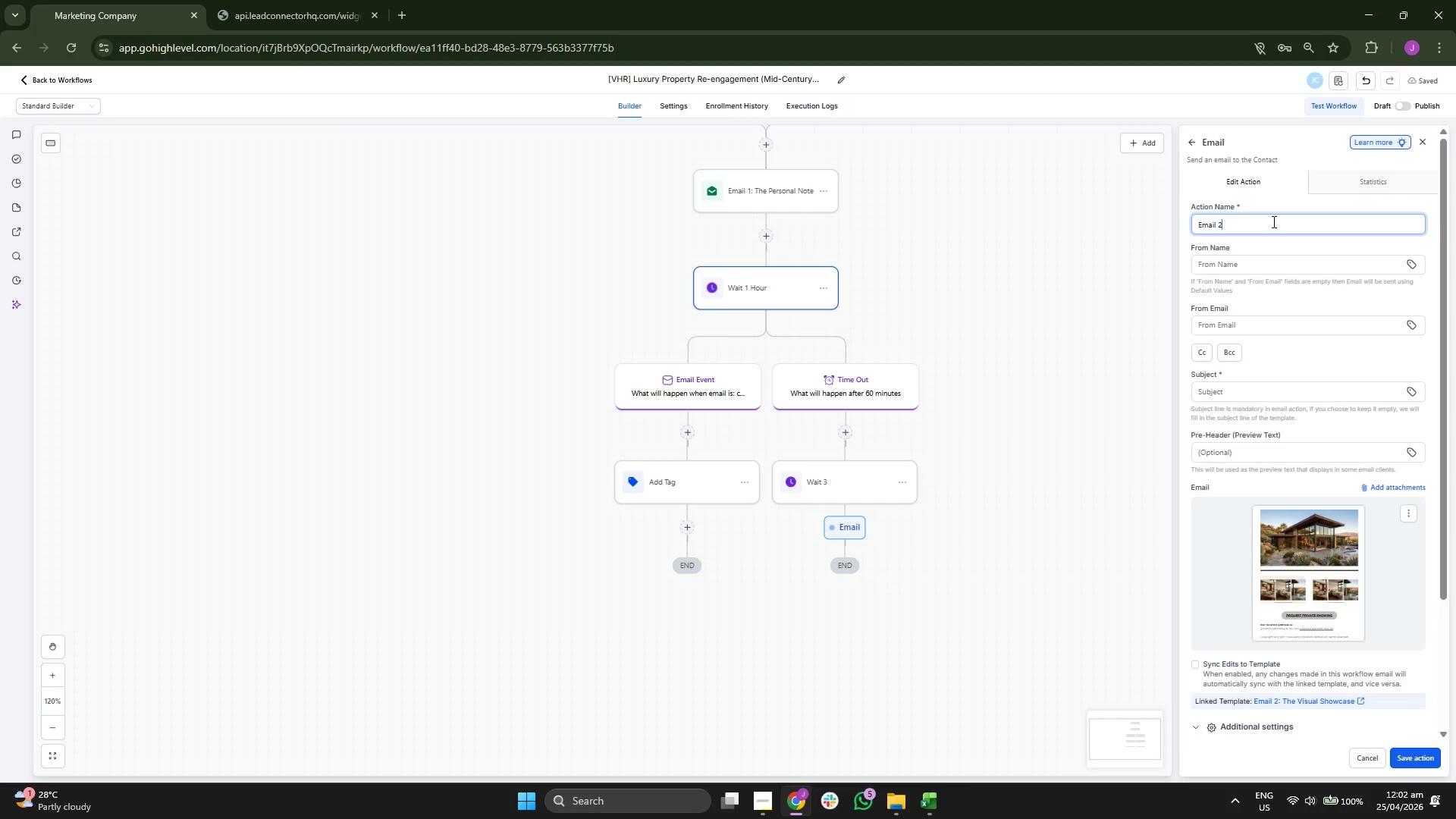 
key(Shift+ShiftRight)
 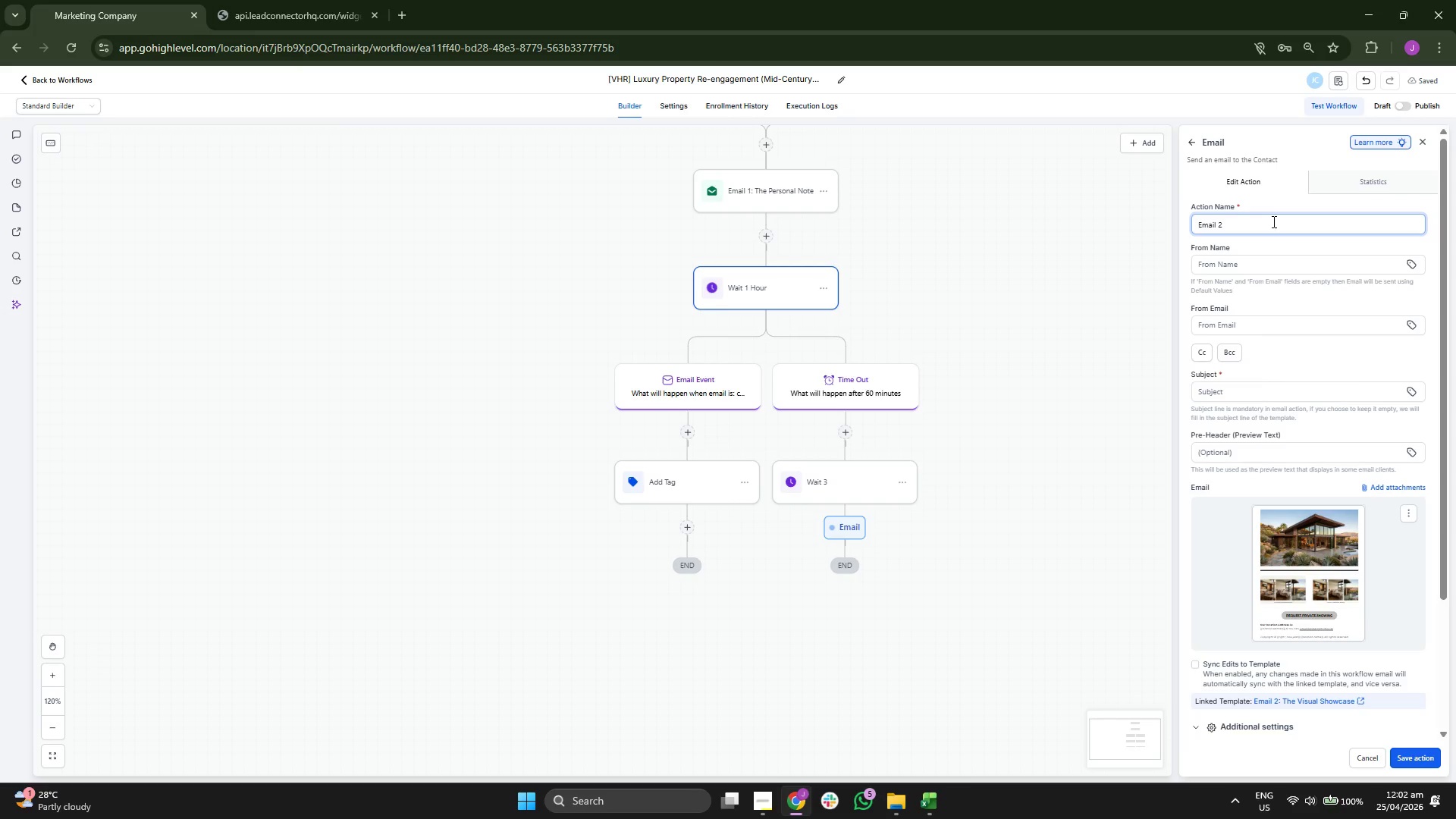 
key(Shift+Semicolon)
 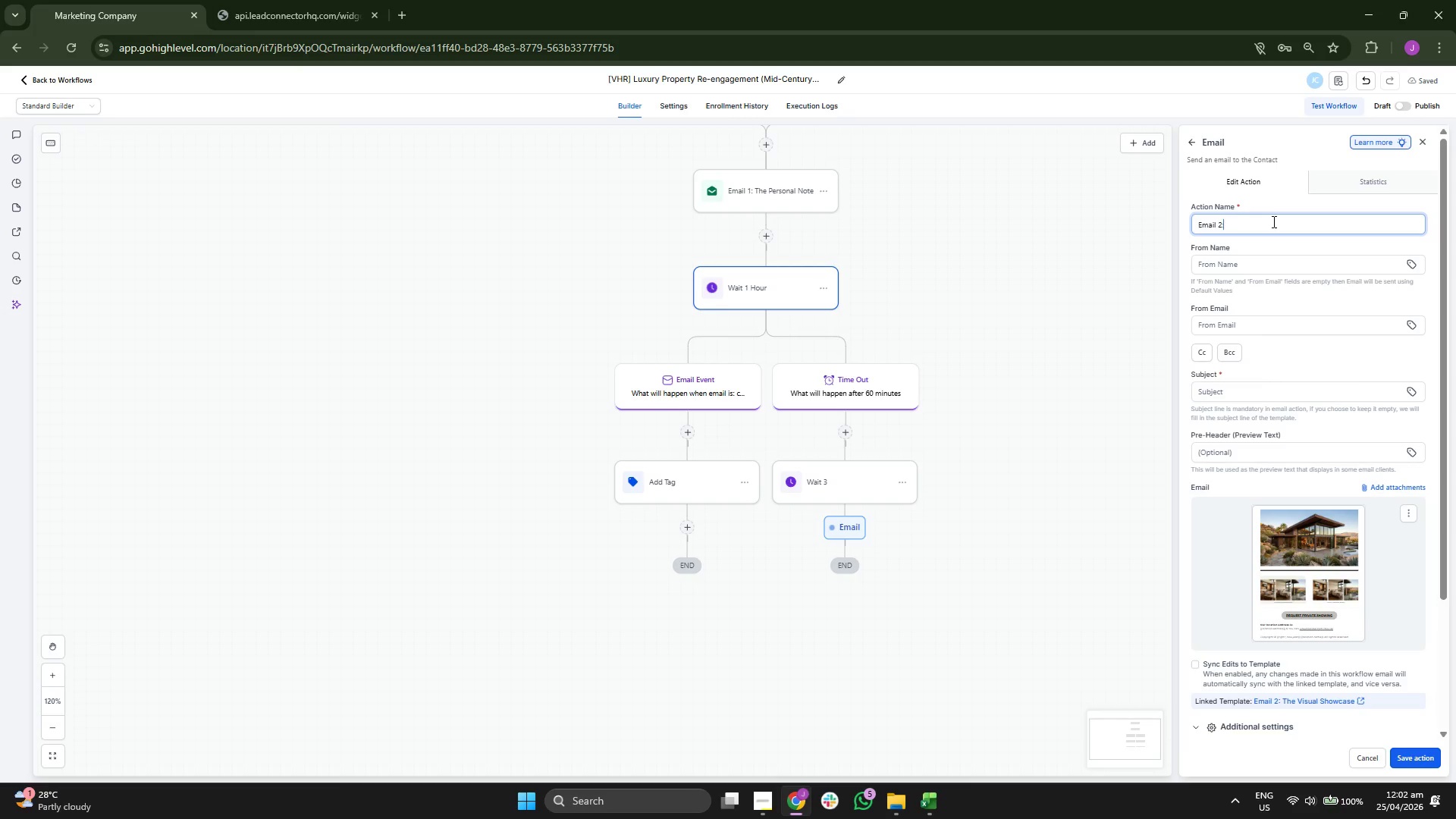 
key(Space)
 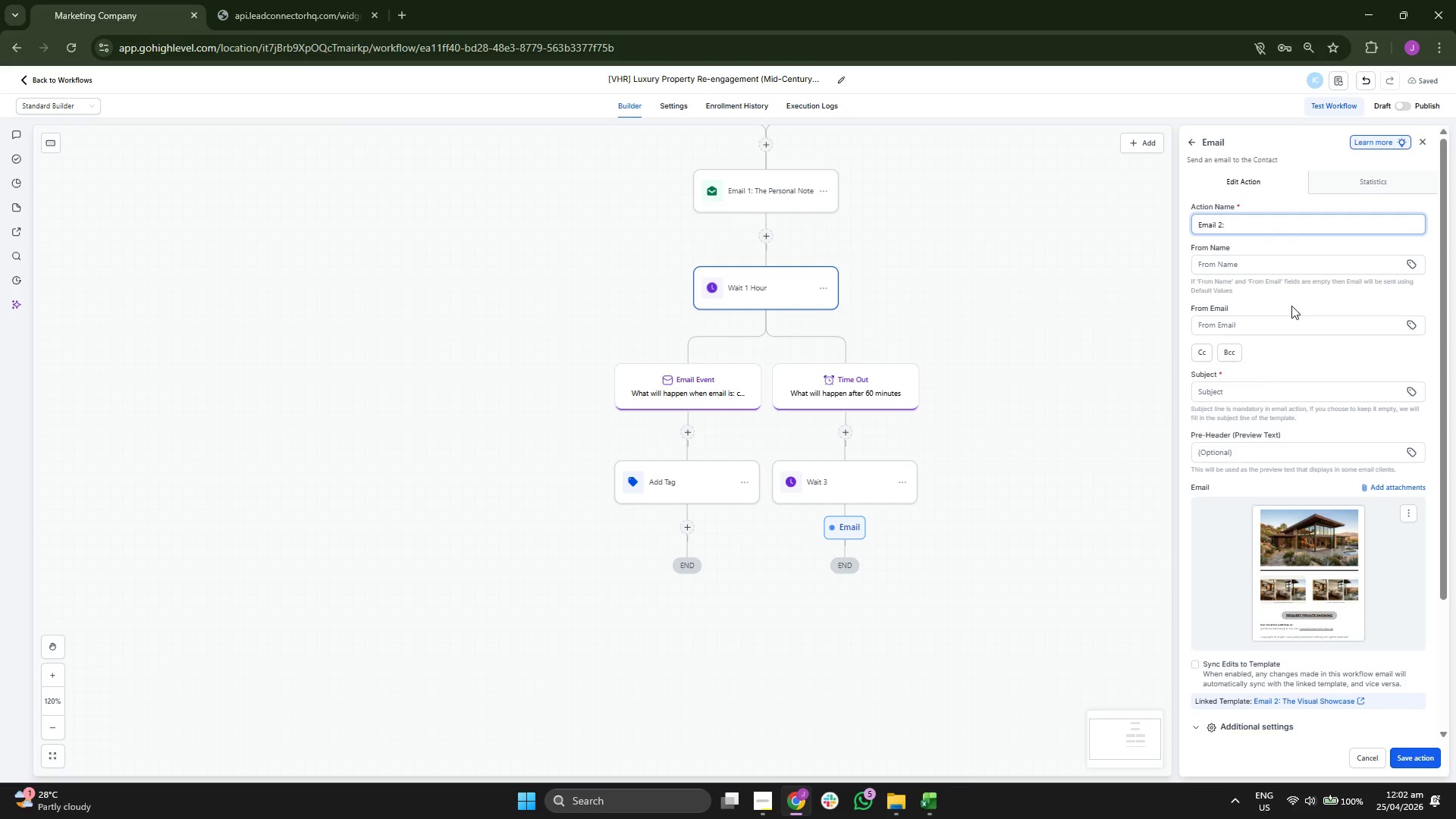 
scroll: coordinate [1297, 331], scroll_direction: down, amount: 1.0
 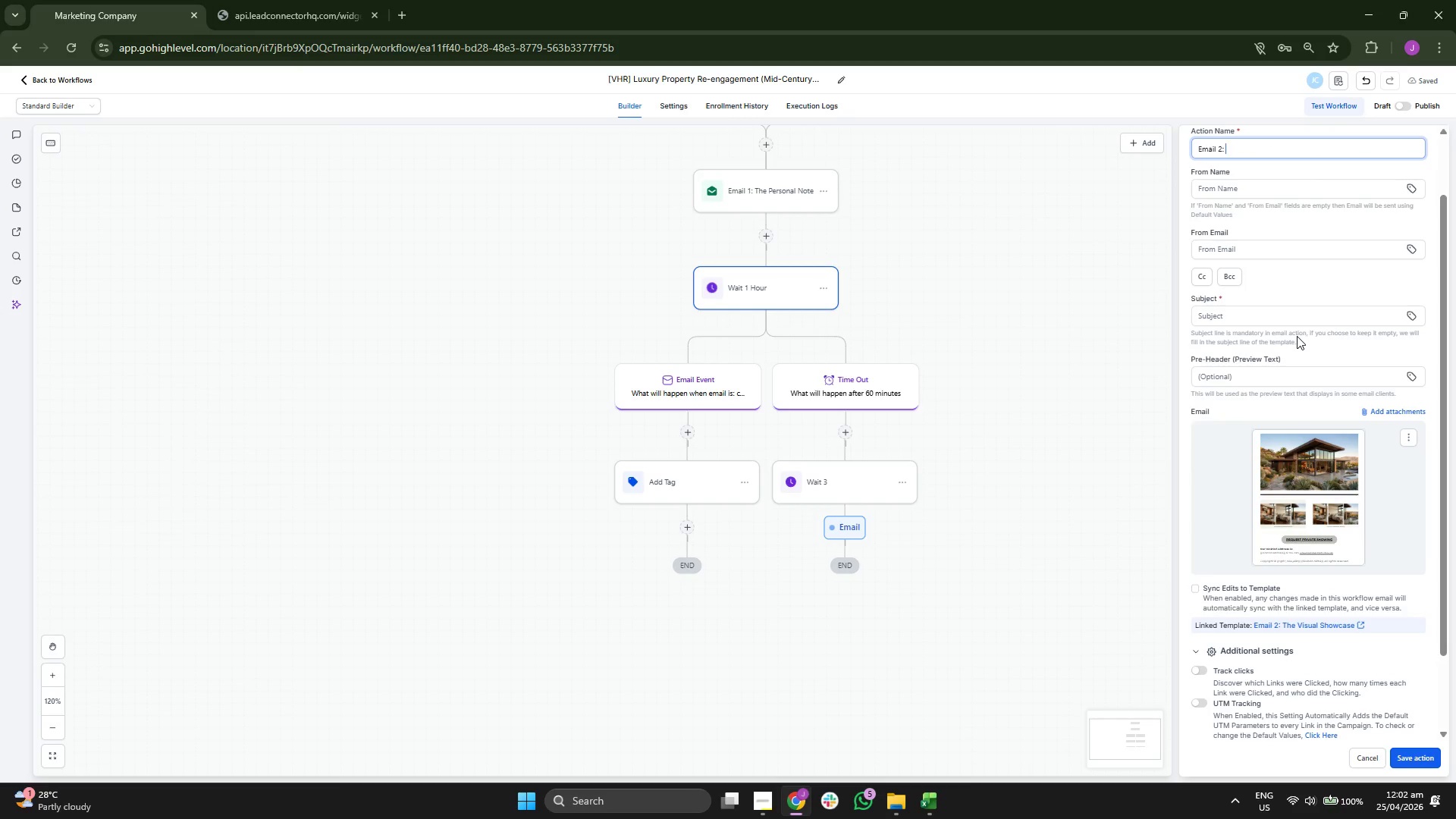 
wait(5.16)
 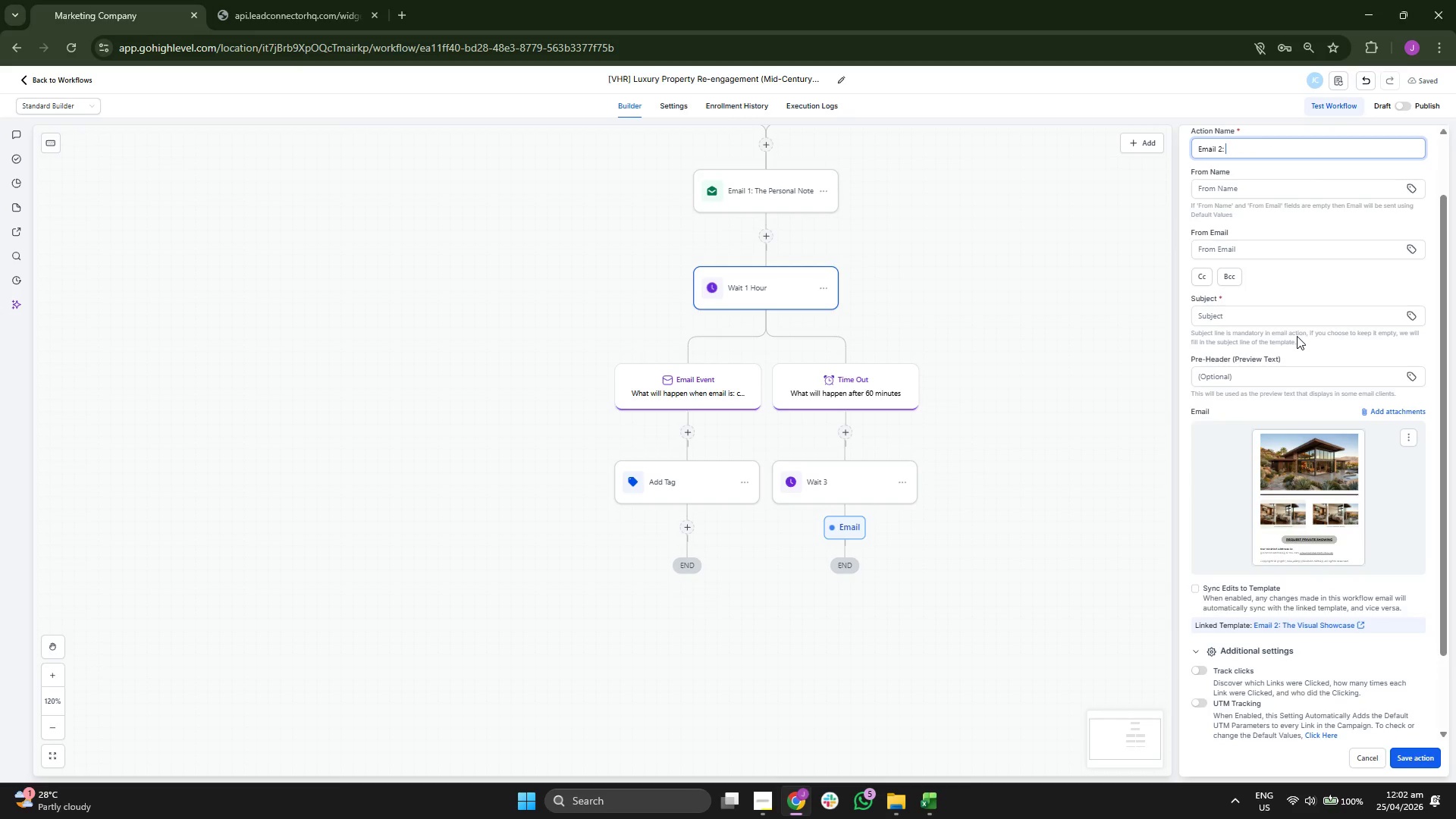 
left_click([1254, 318])
 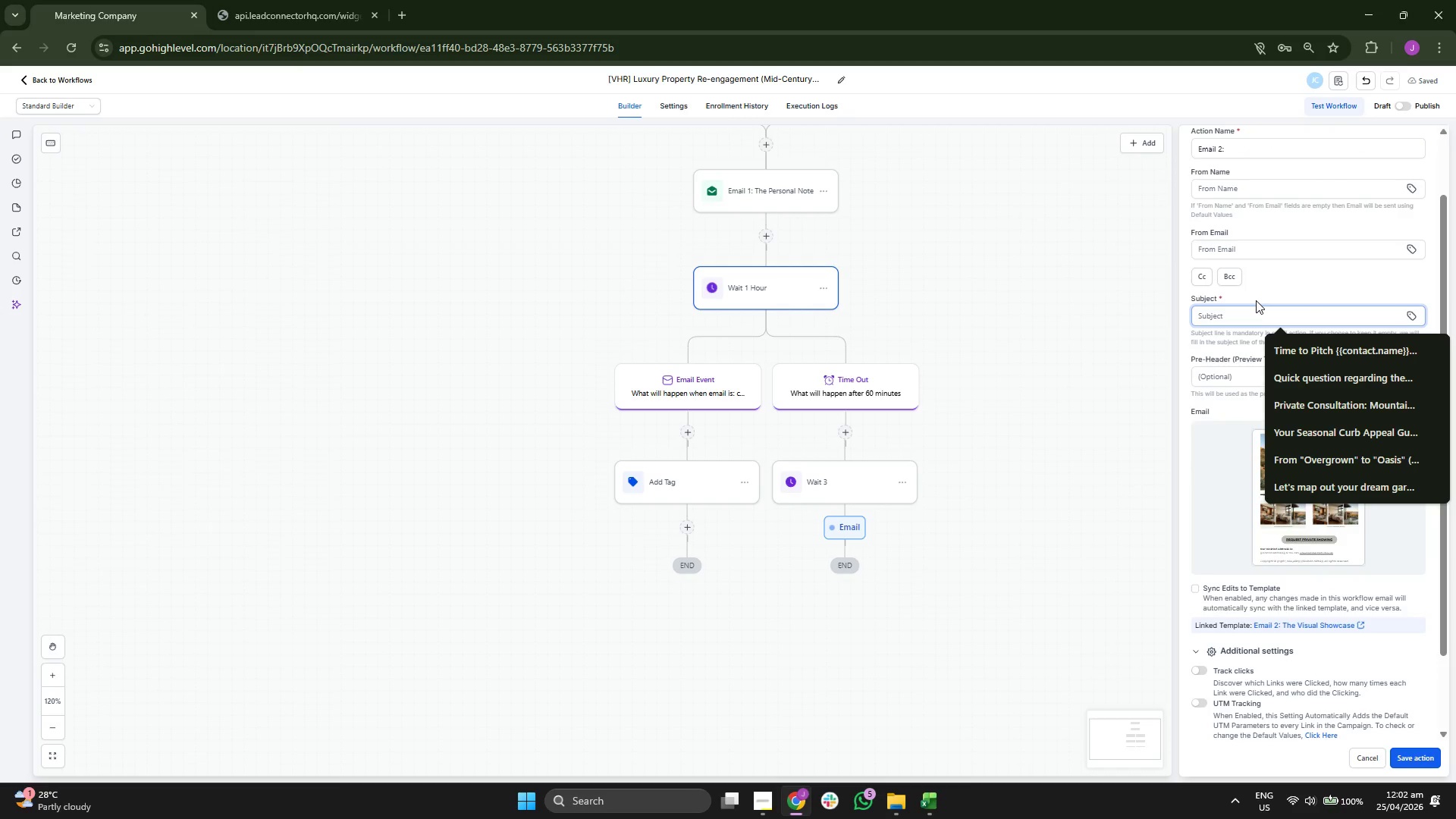 
type(A)
key(Backspace)
type(Quick qu)
 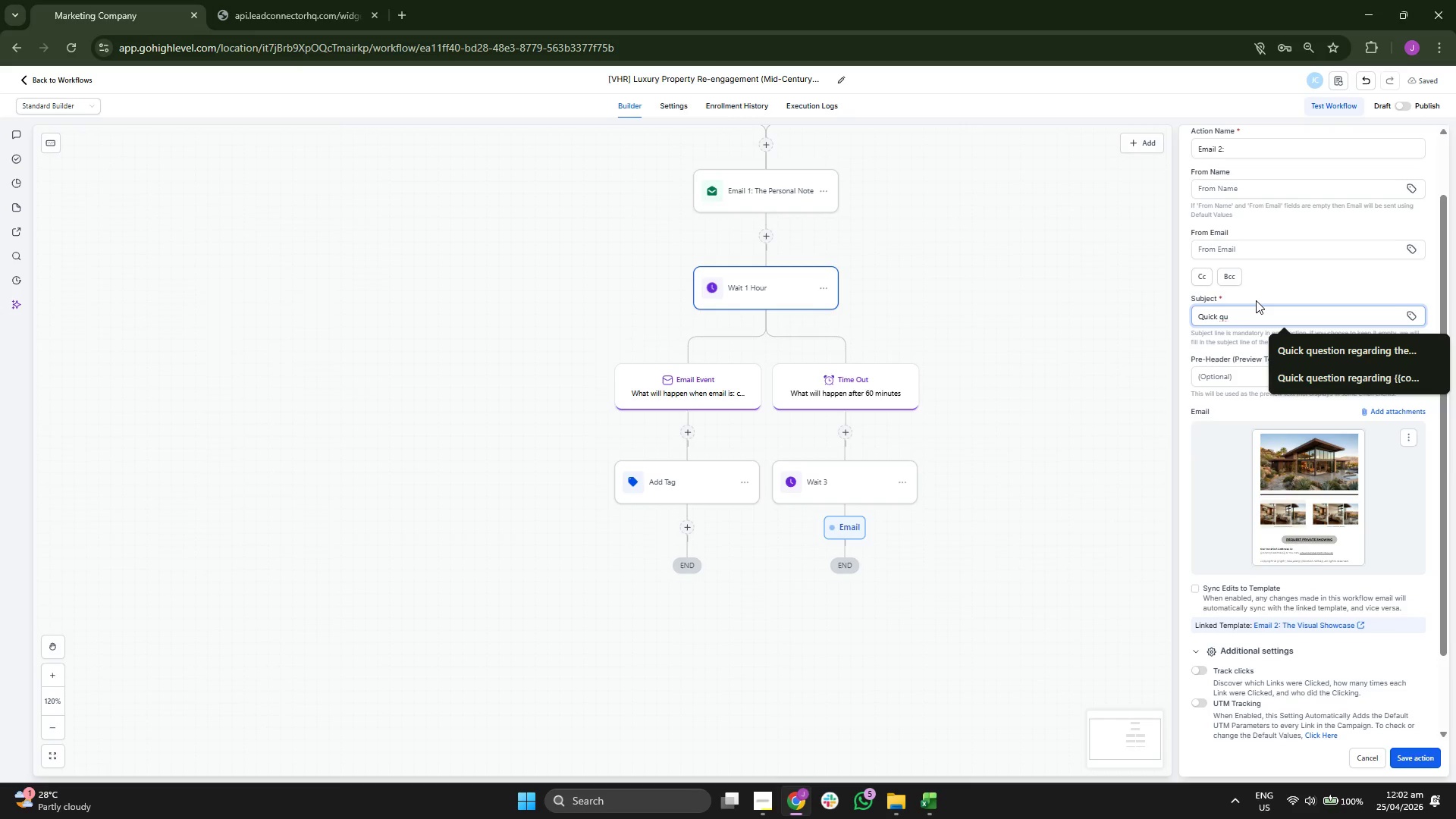 
key(Backspace)
key(Backspace)
key(Backspace)
type(FIrs)
key(Backspace)
key(Backspace)
type(First look )
key(Backspace)
key(Backspace)
key(Backspace)
key(Backspace)
key(Backspace)
type(Look: The U)
key(Backspace)
type(unlisted )
 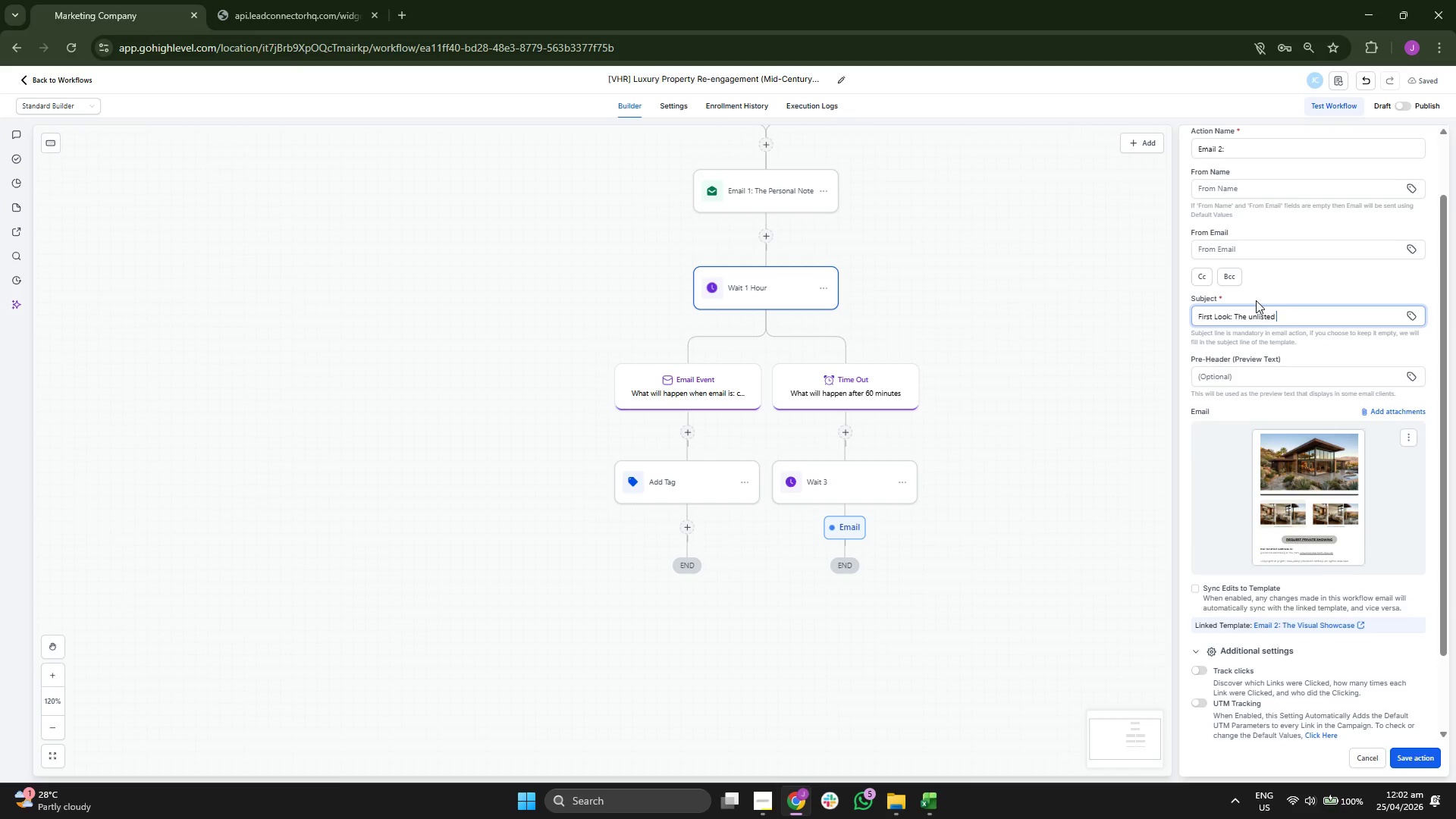 
left_click([1413, 313])
 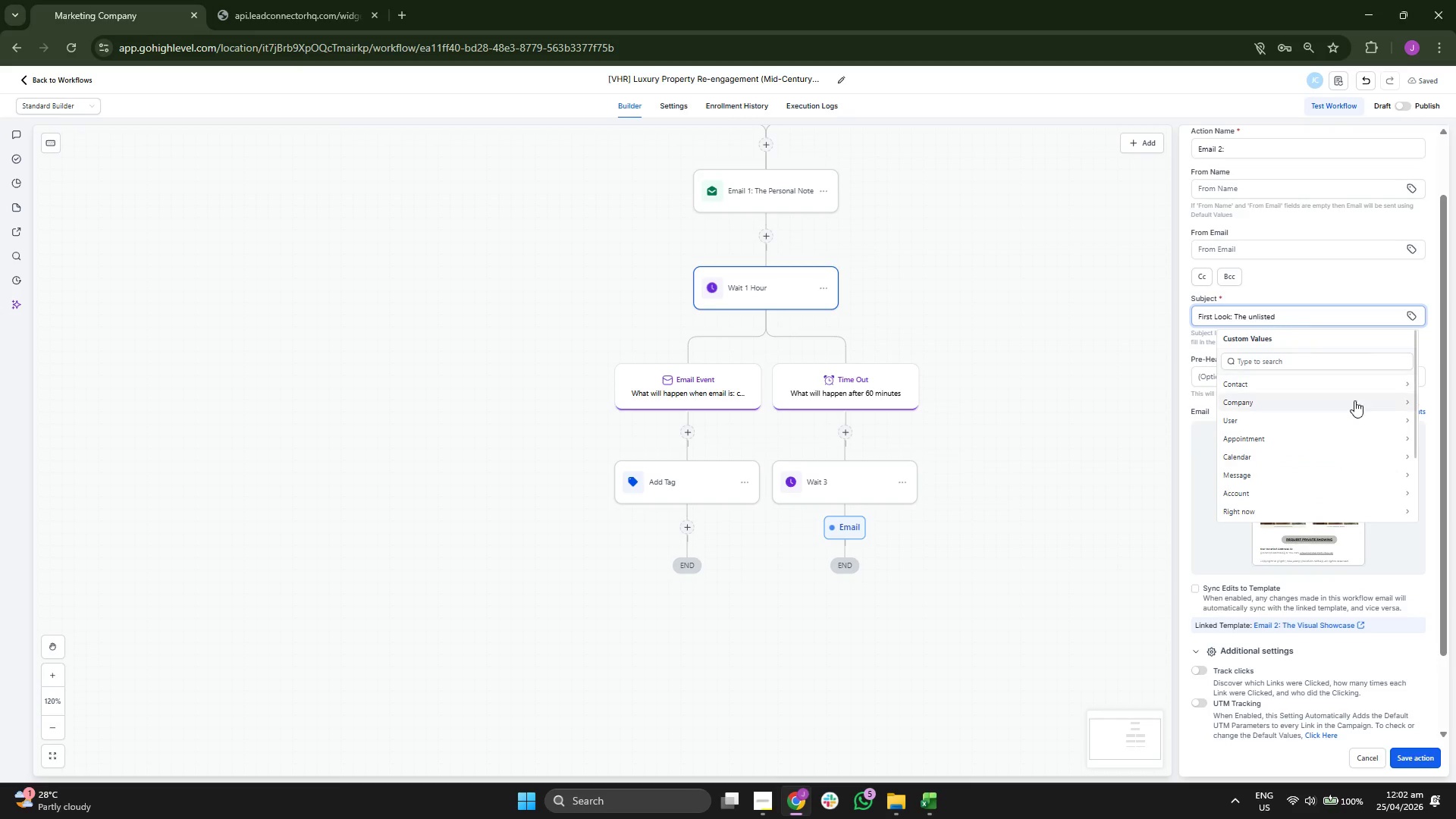 
left_click([1285, 384])
 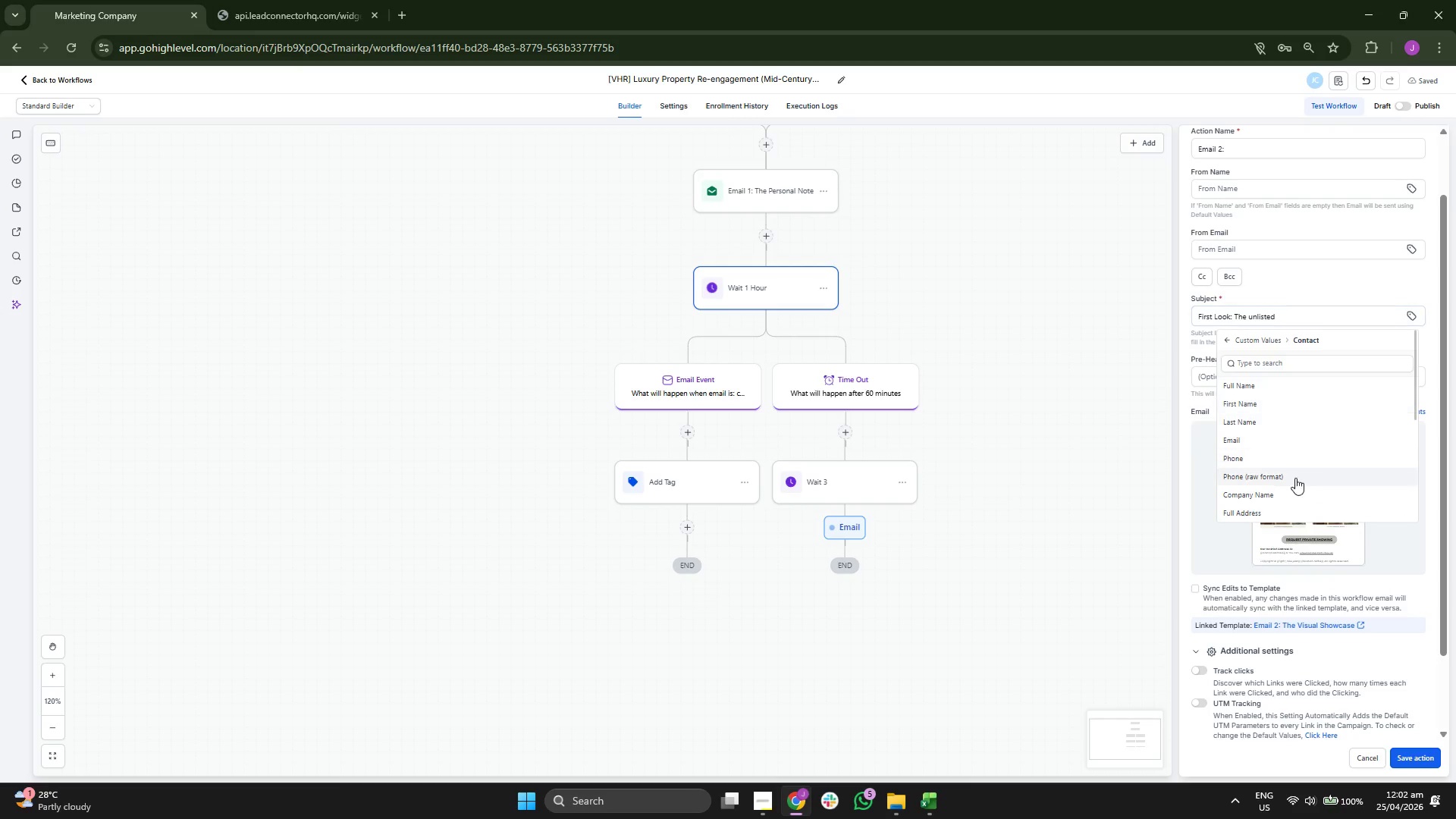 
scroll: coordinate [1296, 483], scroll_direction: down, amount: 5.0
 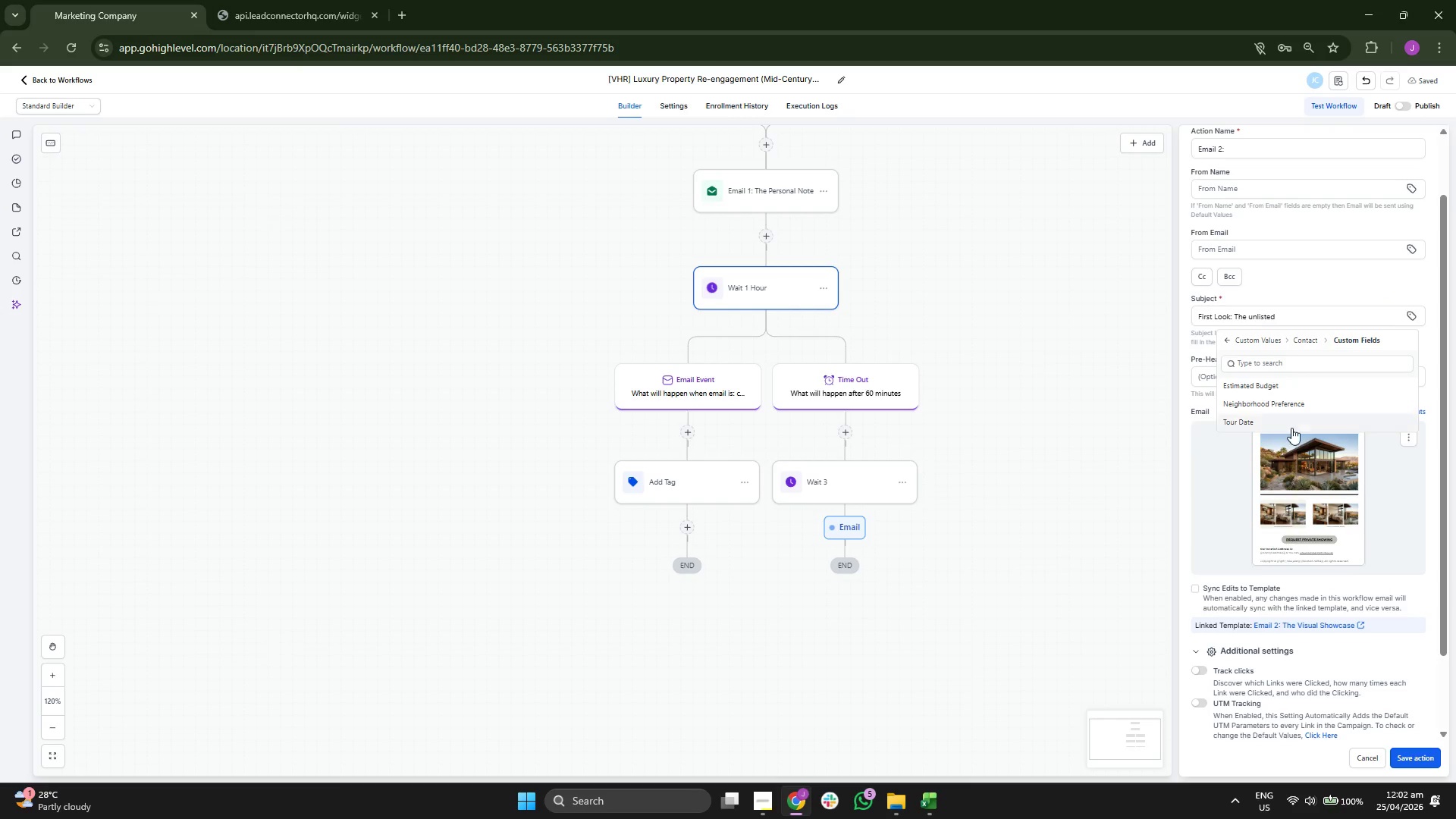 
left_click([1293, 406])
 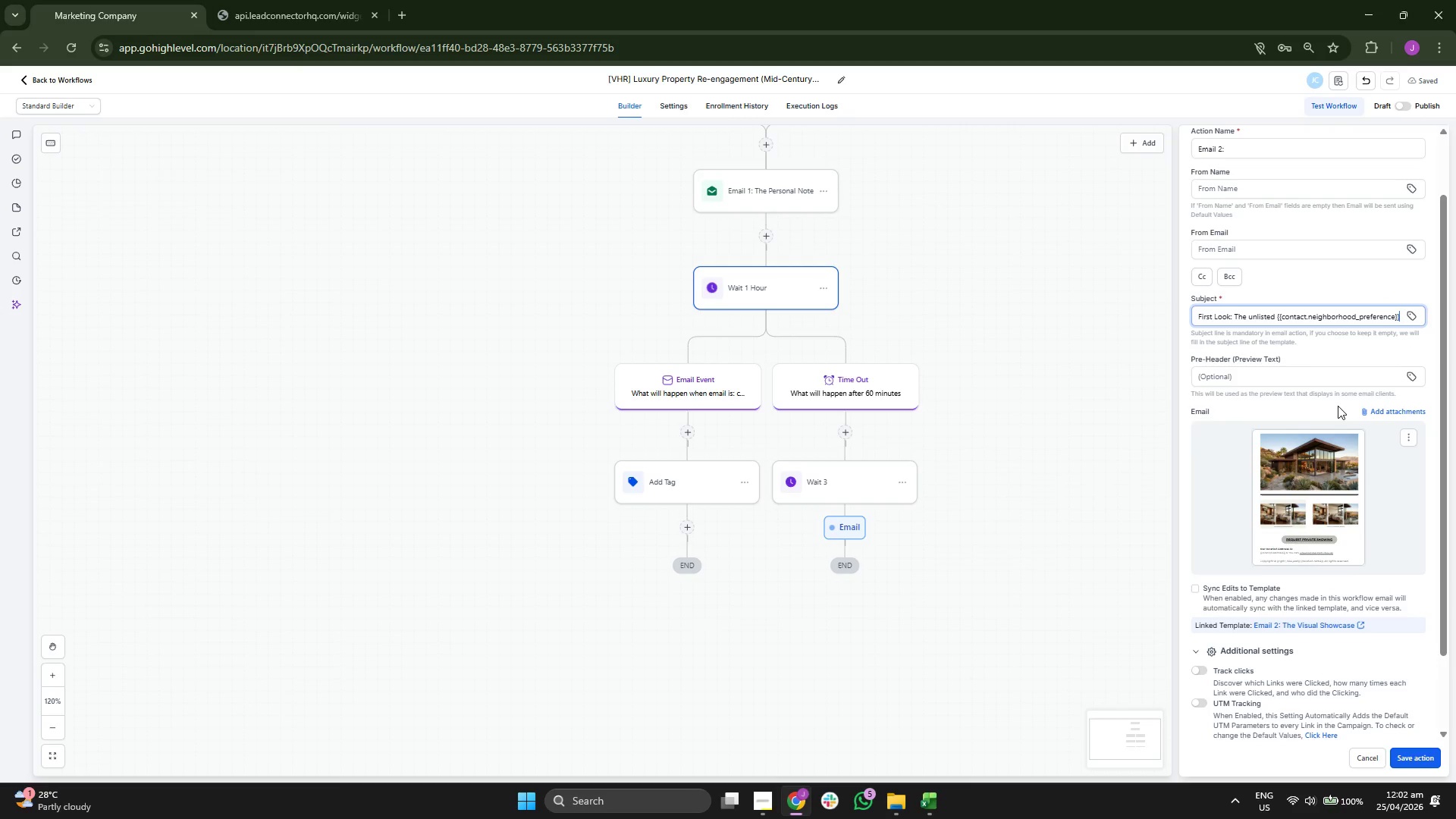 
type( Mid-Centrury)
key(Backspace)
key(Backspace)
key(Backspace)
key(Backspace)
type(ury Modern)
 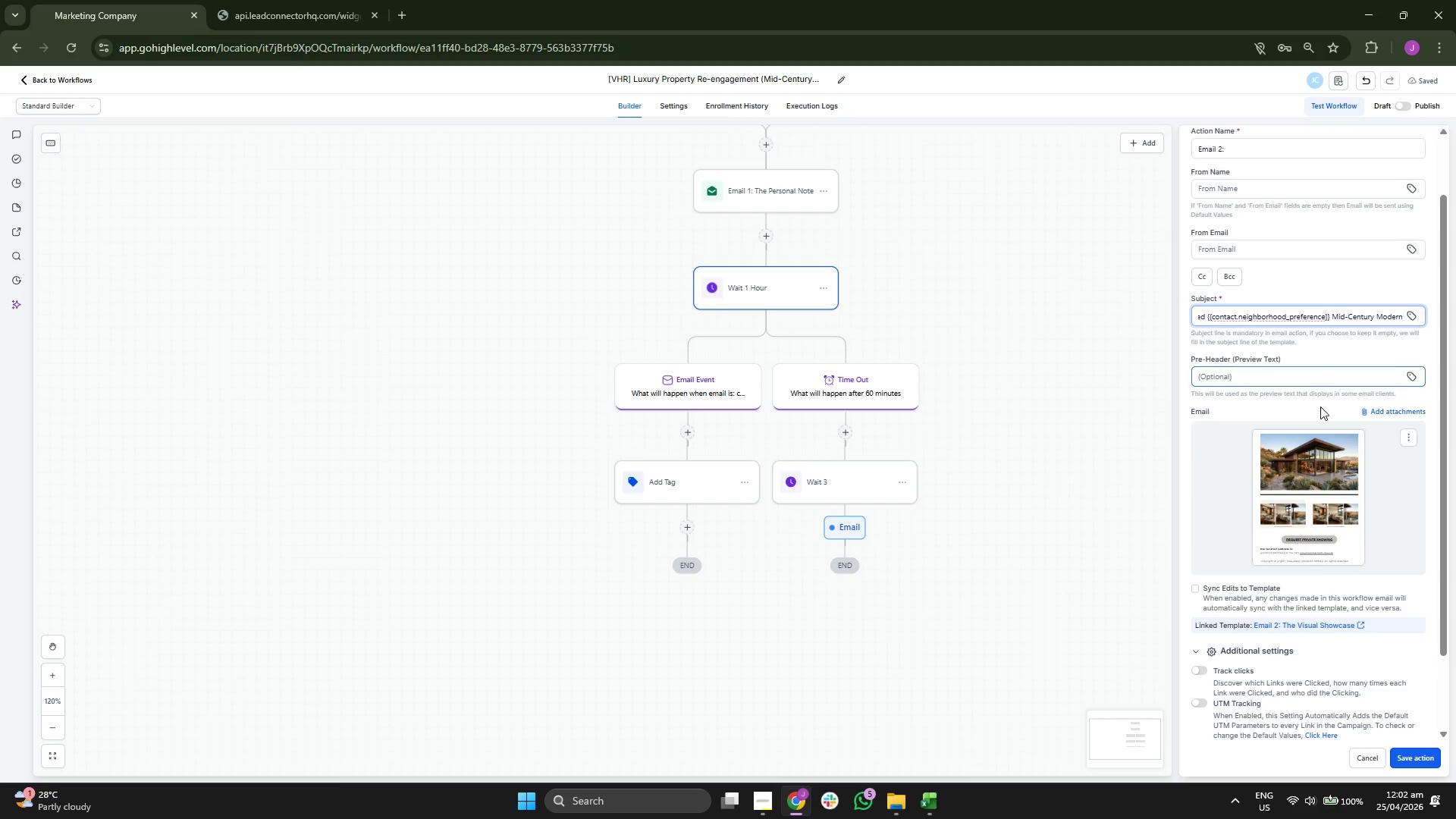 
scroll: coordinate [1327, 431], scroll_direction: up, amount: 2.0
 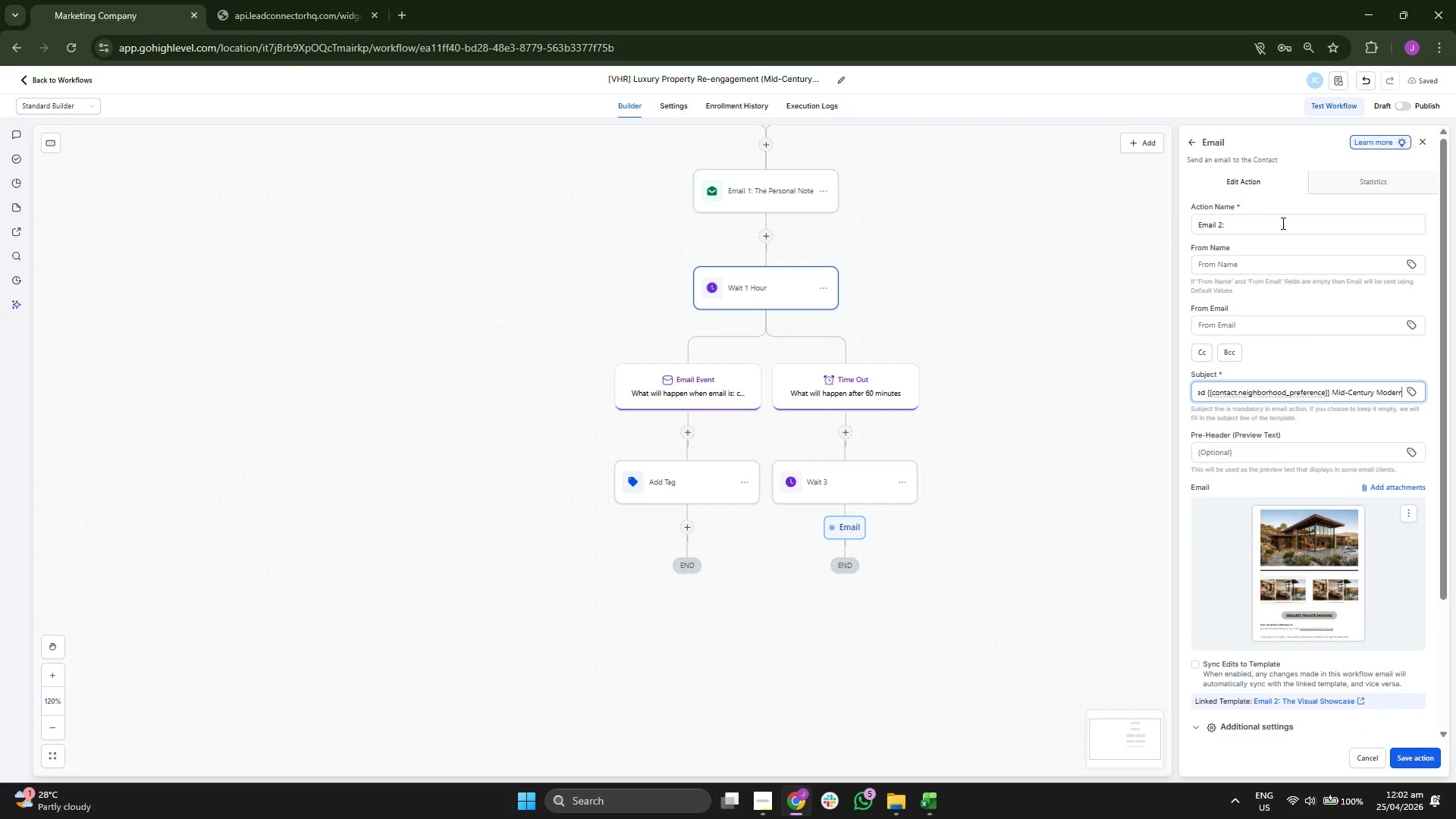 
left_click([1287, 223])
 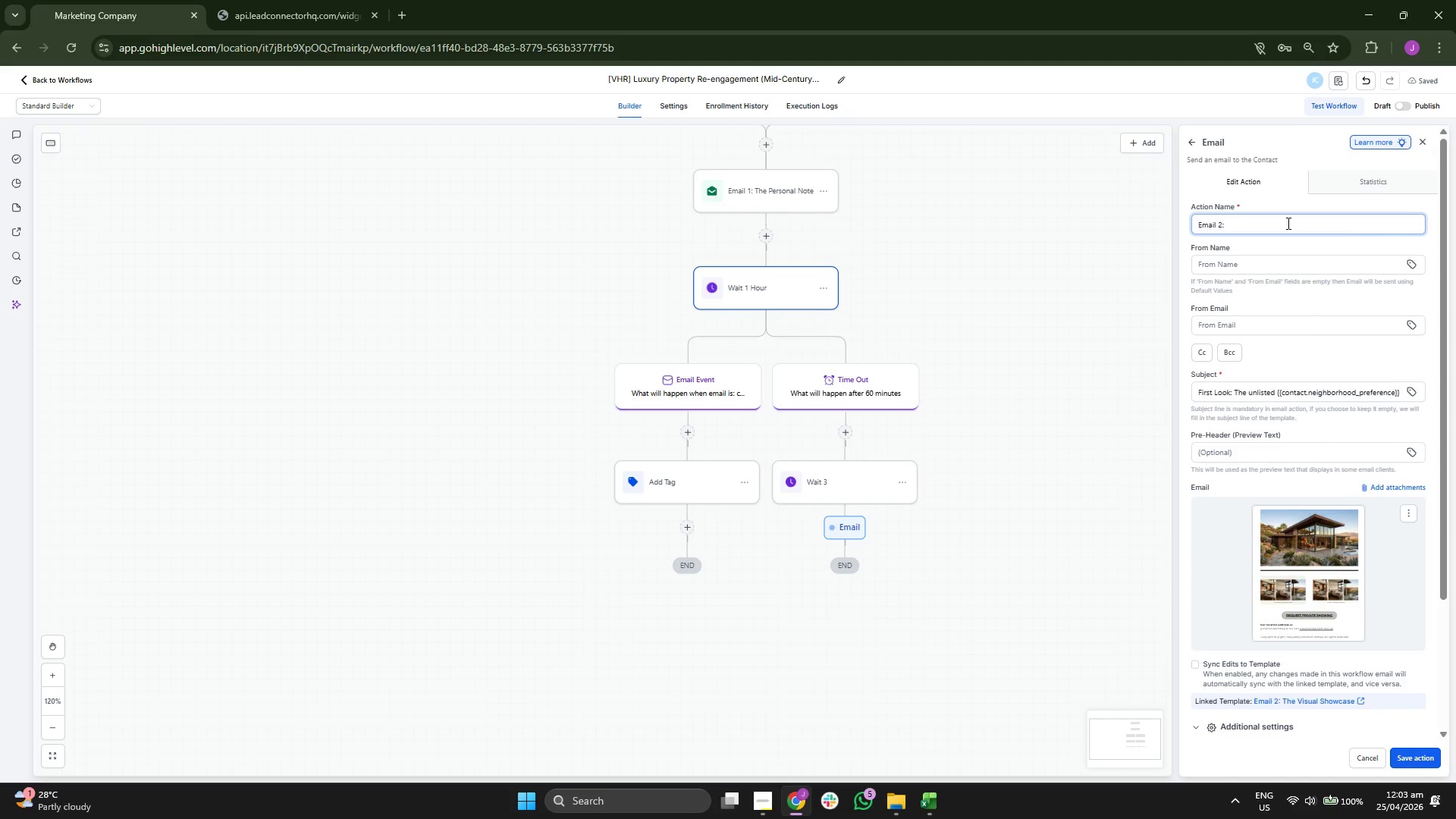 
type( The)
key(Backspace)
key(Backspace)
key(Backspace)
key(Backspace)
type(The Visual Showcase)
 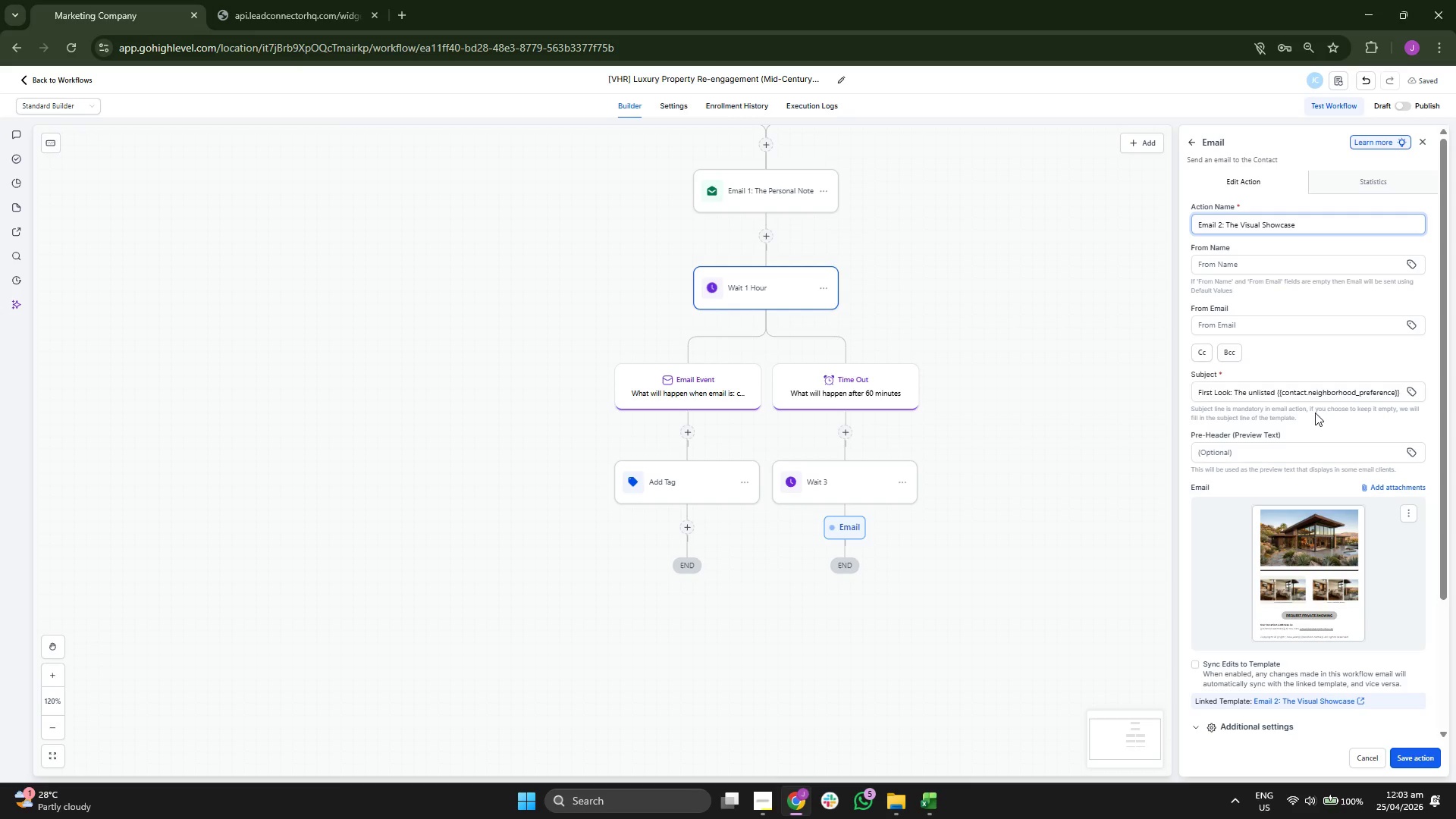 
scroll: coordinate [1317, 414], scroll_direction: down, amount: 2.0
 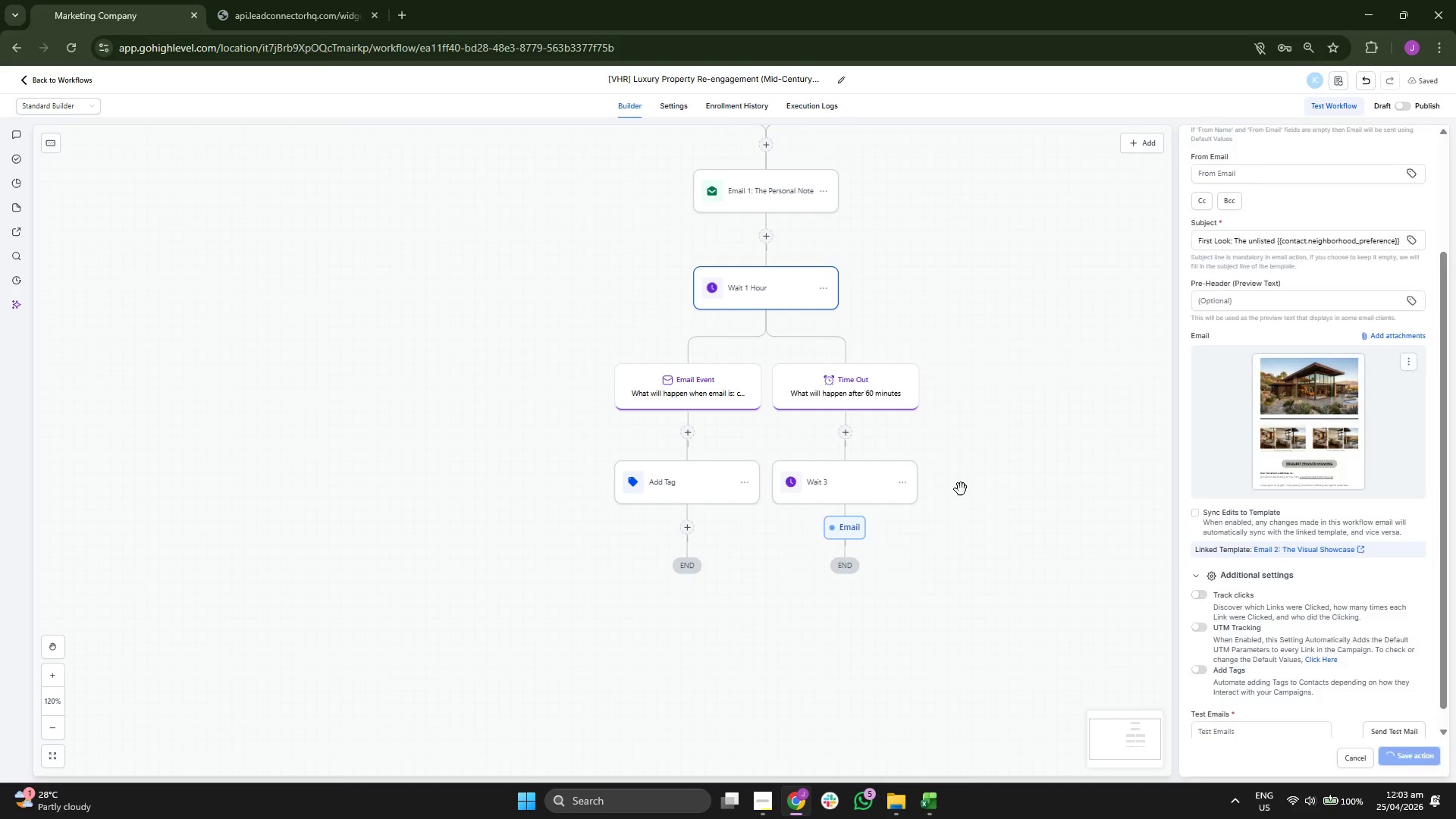 
left_click_drag(start_coordinate=[995, 380], to_coordinate=[934, 456])
 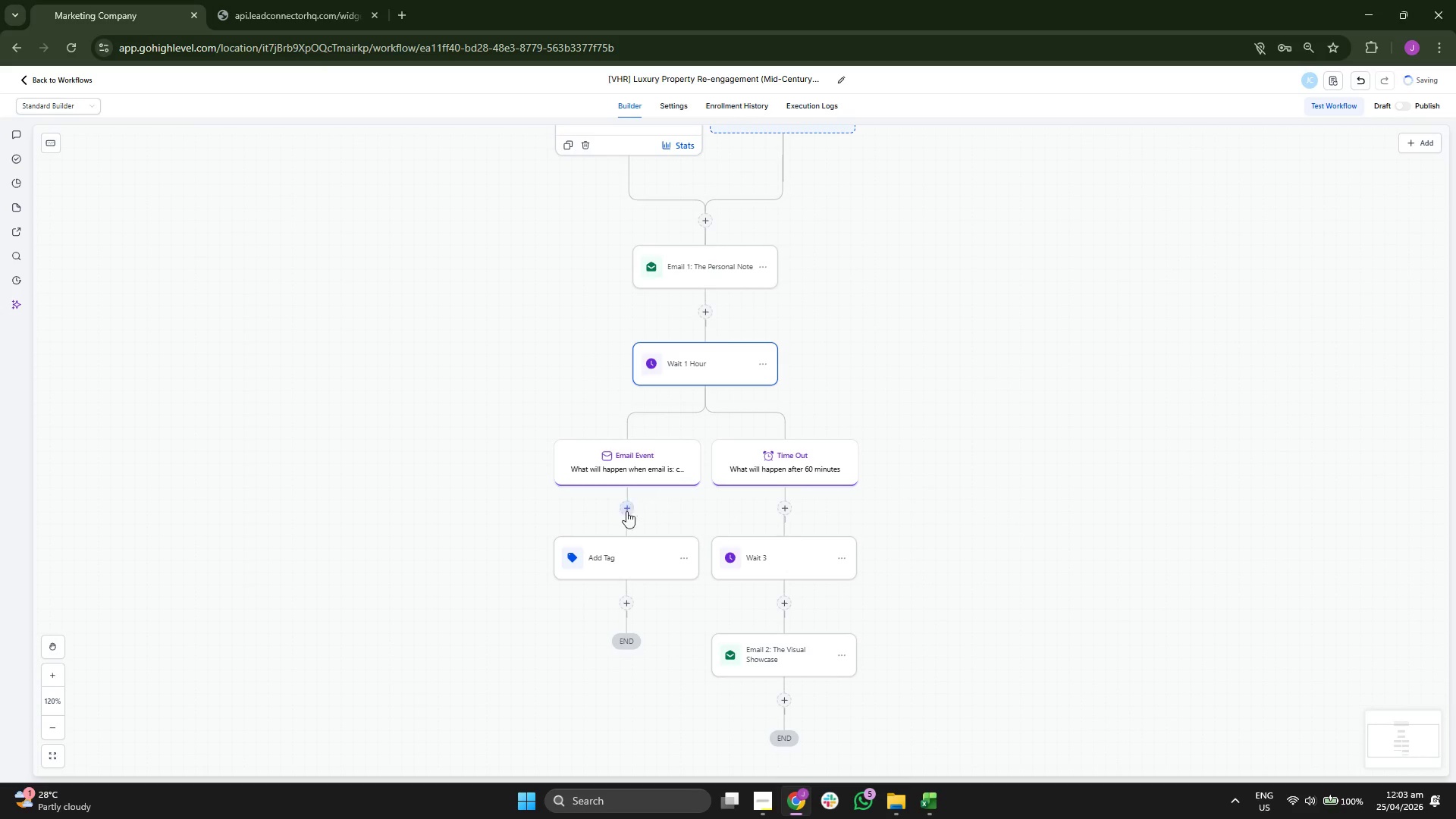 
left_click([623, 557])
 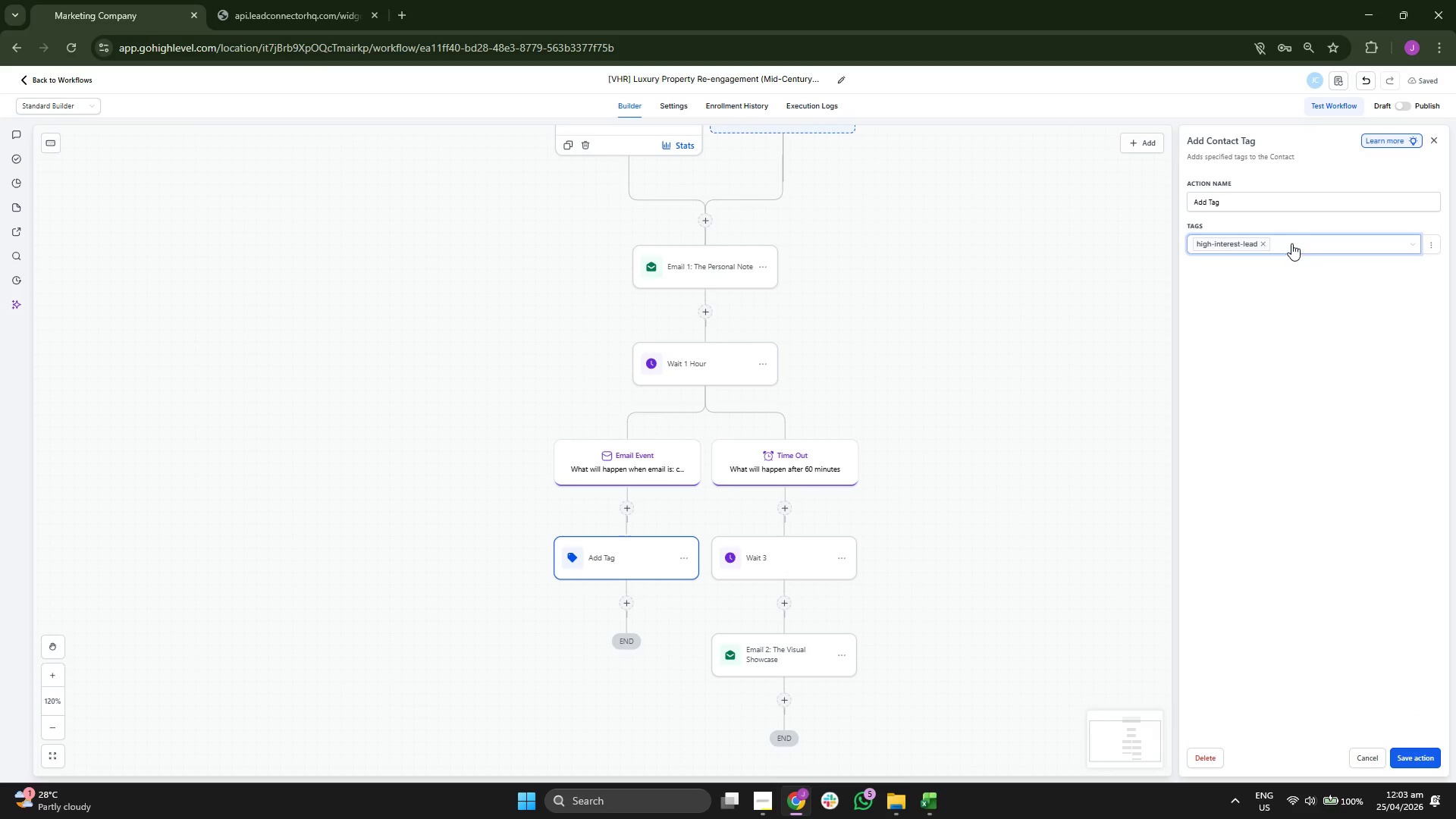 
left_click([1276, 205])
 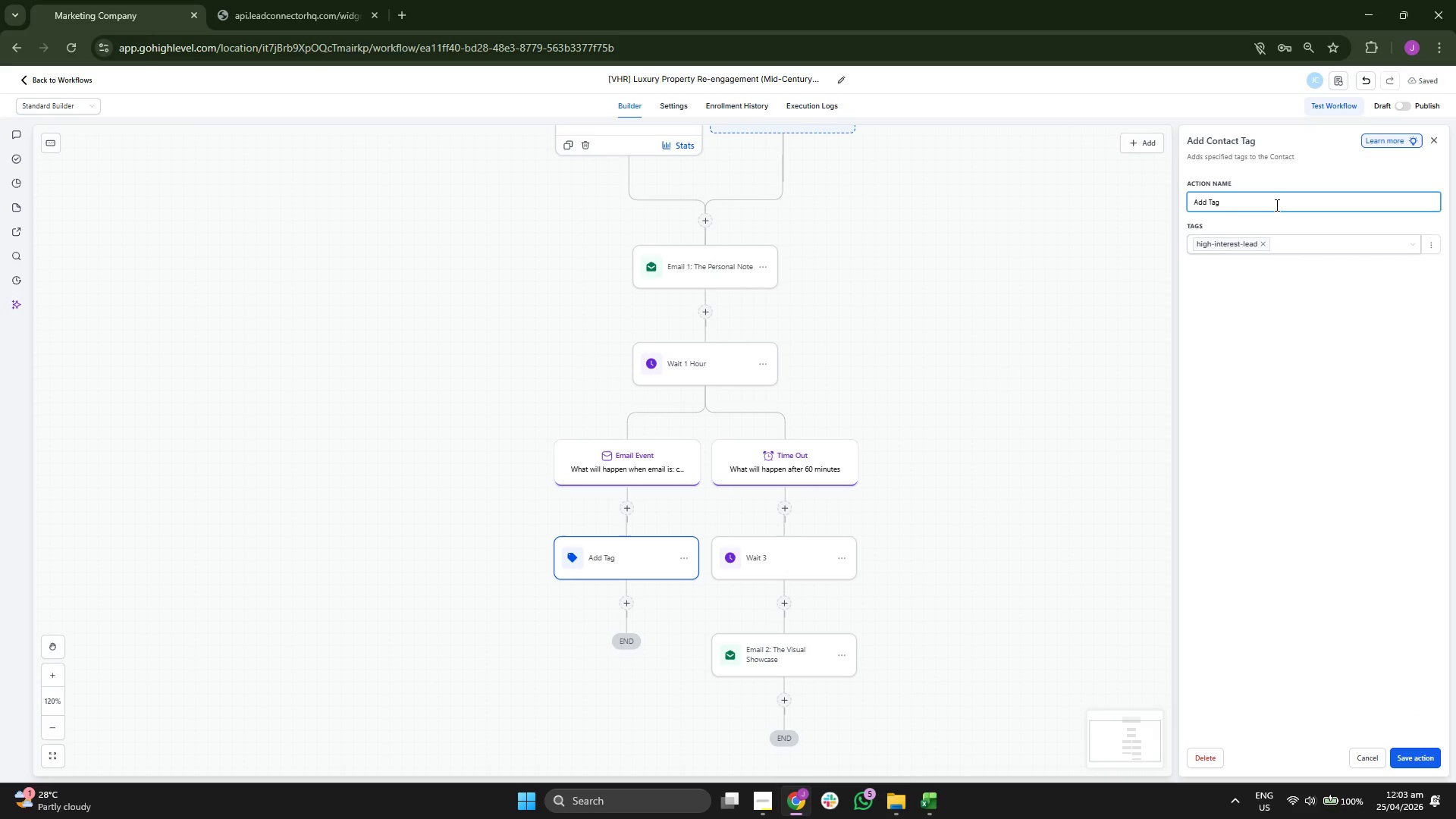 
type(: High0)
key(Backspace)
type(-iNTER)
key(Backspace)
key(Backspace)
key(Backspace)
key(Backspace)
key(Backspace)
type(Interest-Lead)
 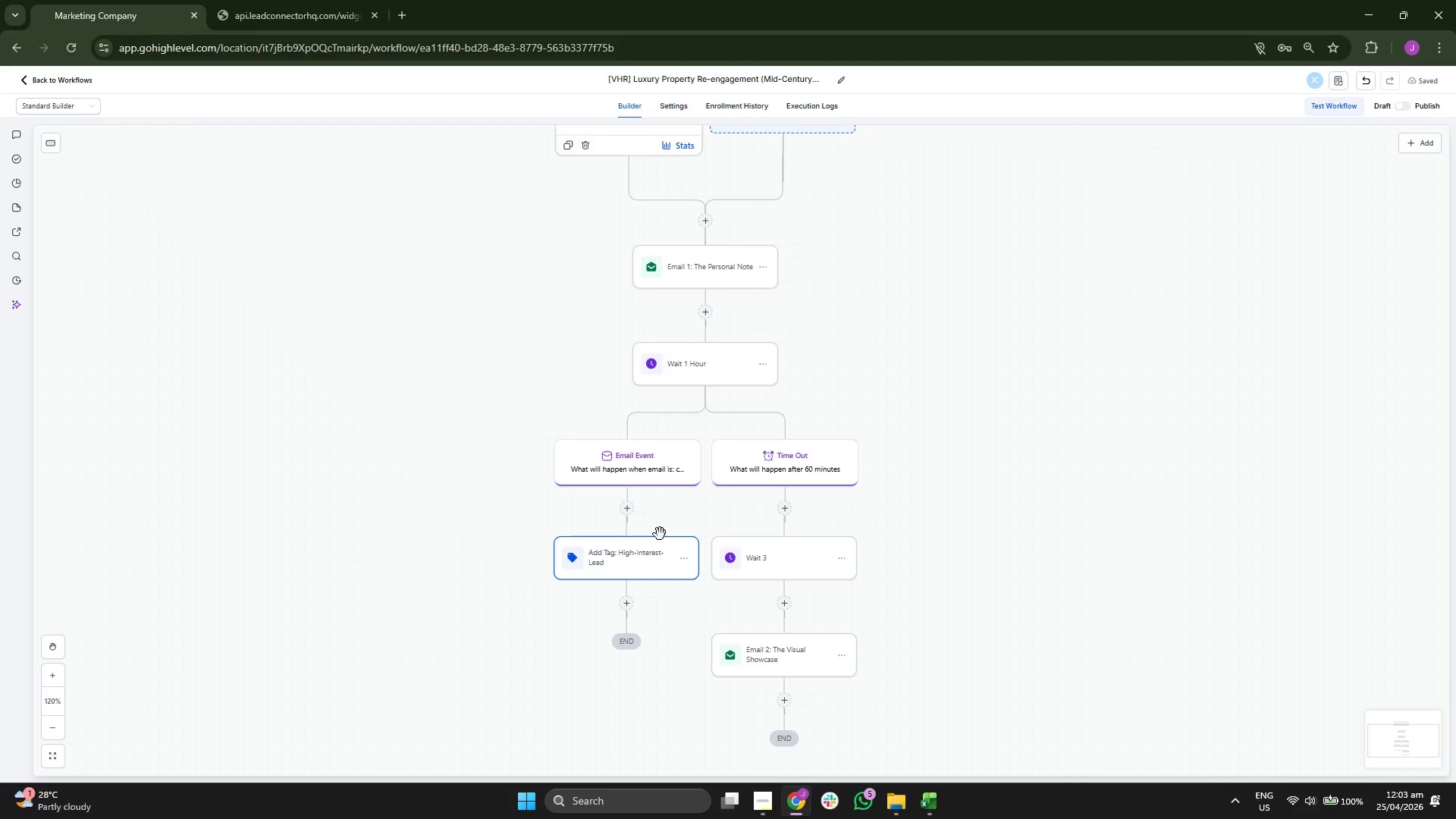 
left_click([42, 723])
 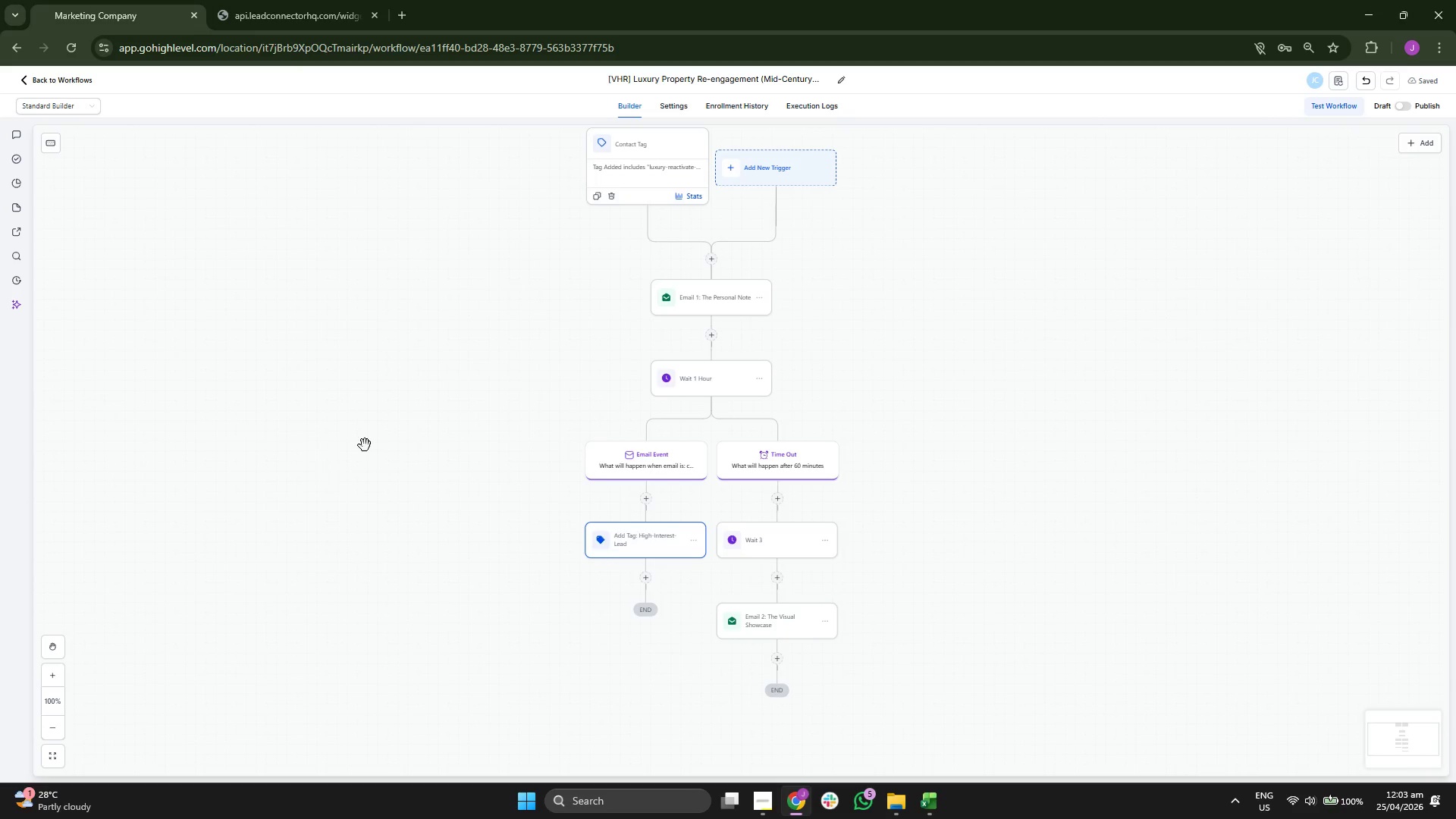 
left_click_drag(start_coordinate=[375, 438], to_coordinate=[363, 490])
 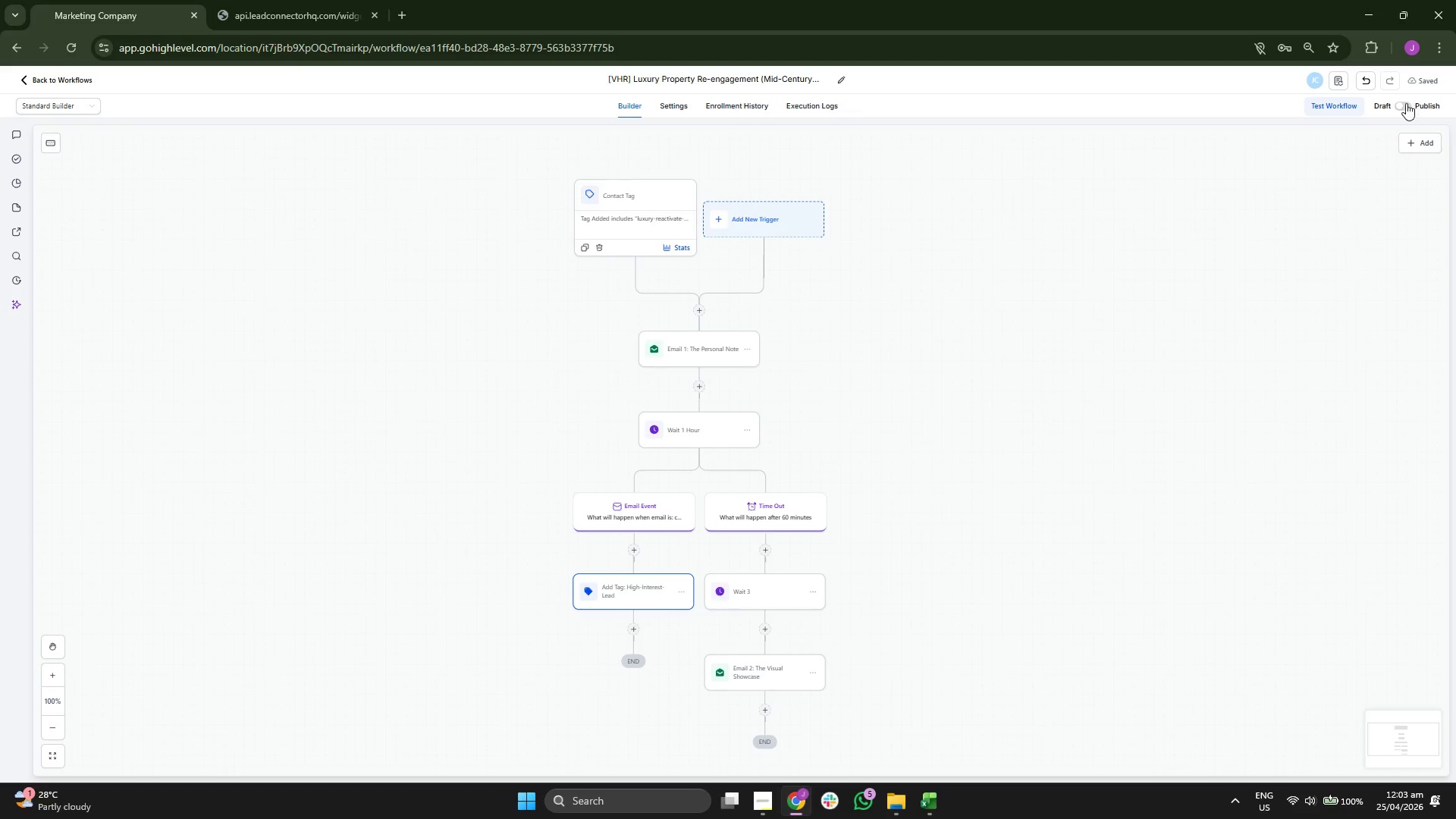 
double_click([1423, 82])
 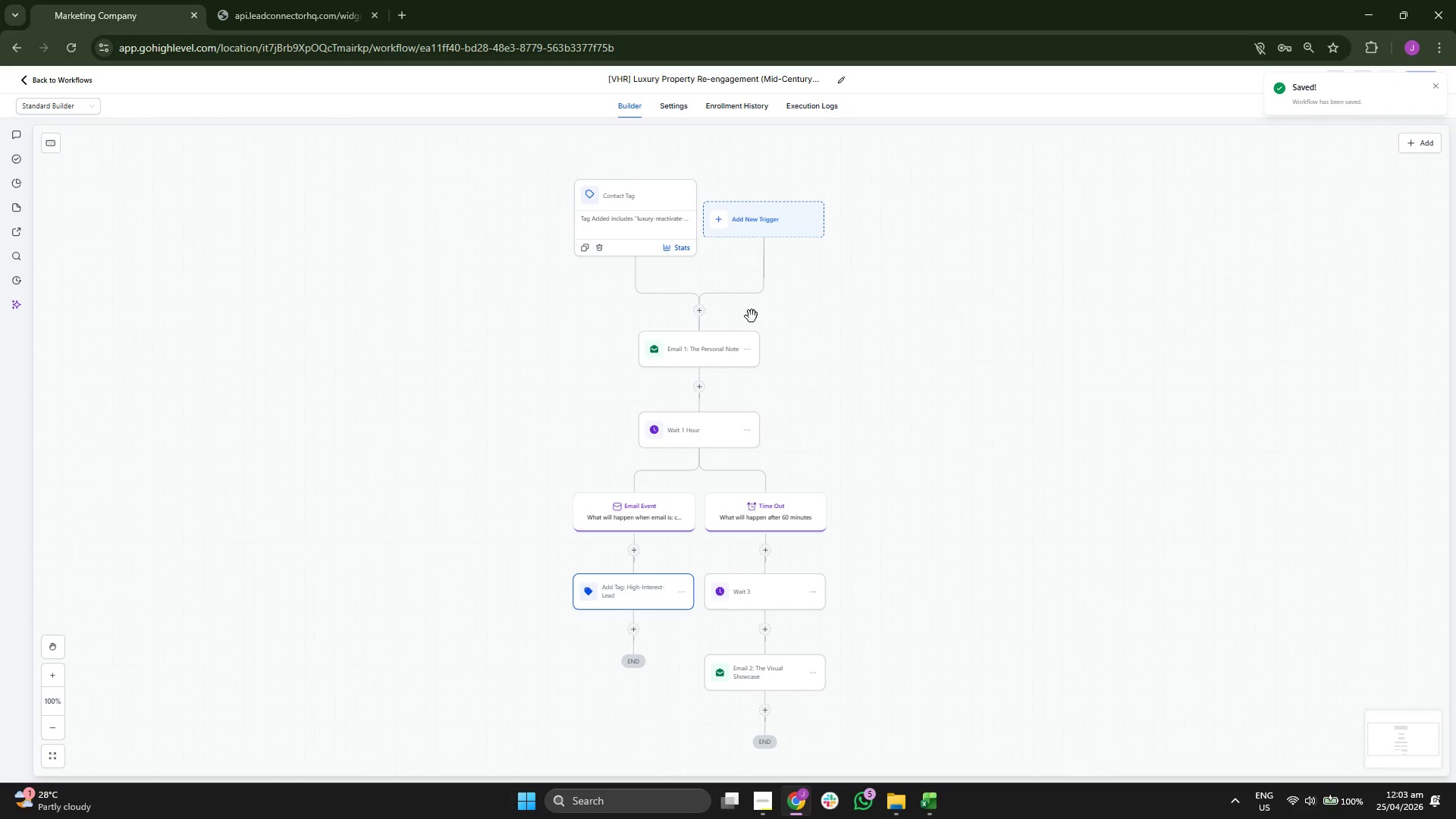 
left_click_drag(start_coordinate=[265, 394], to_coordinate=[314, 392])
 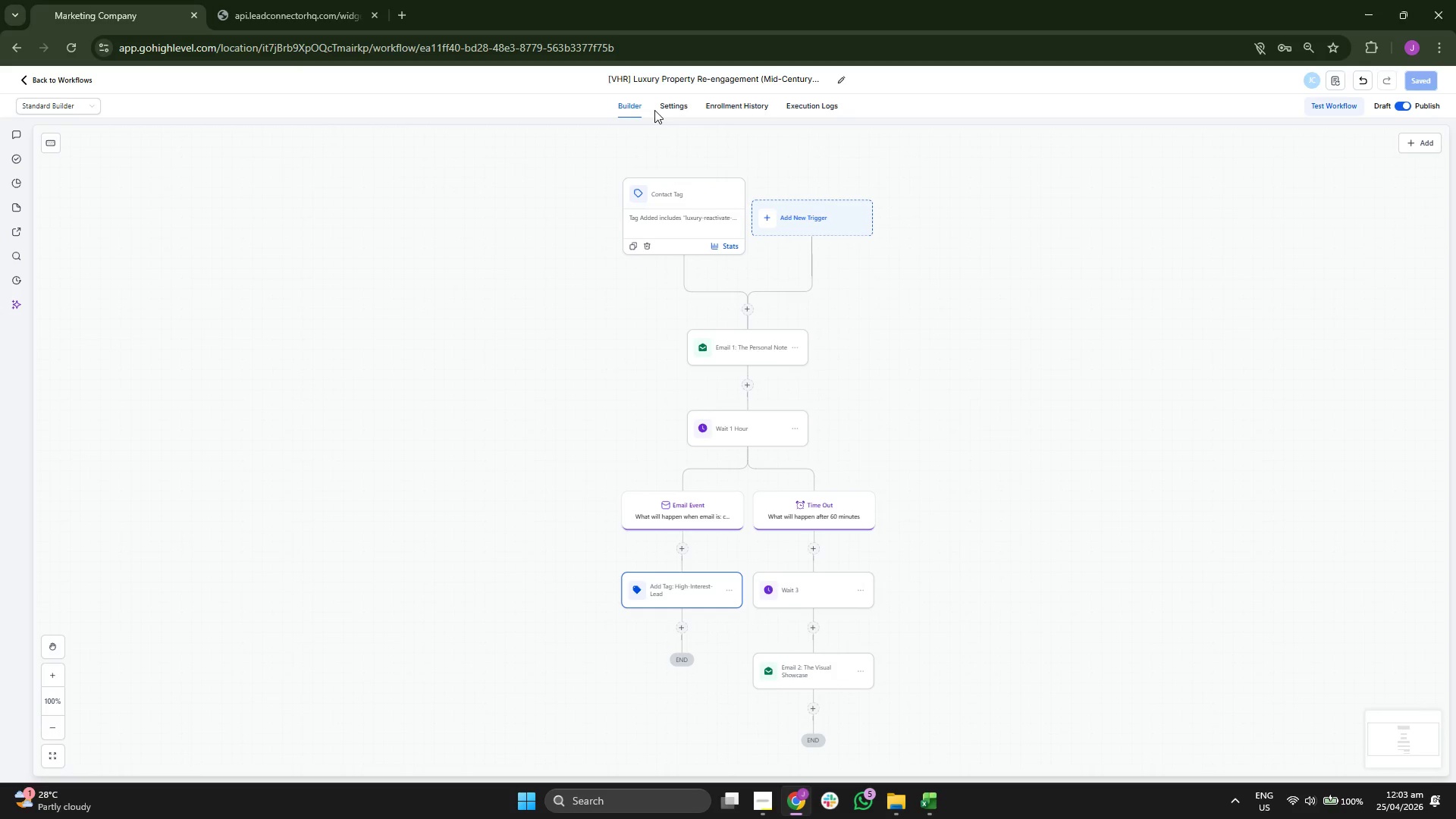 
left_click([659, 110])
 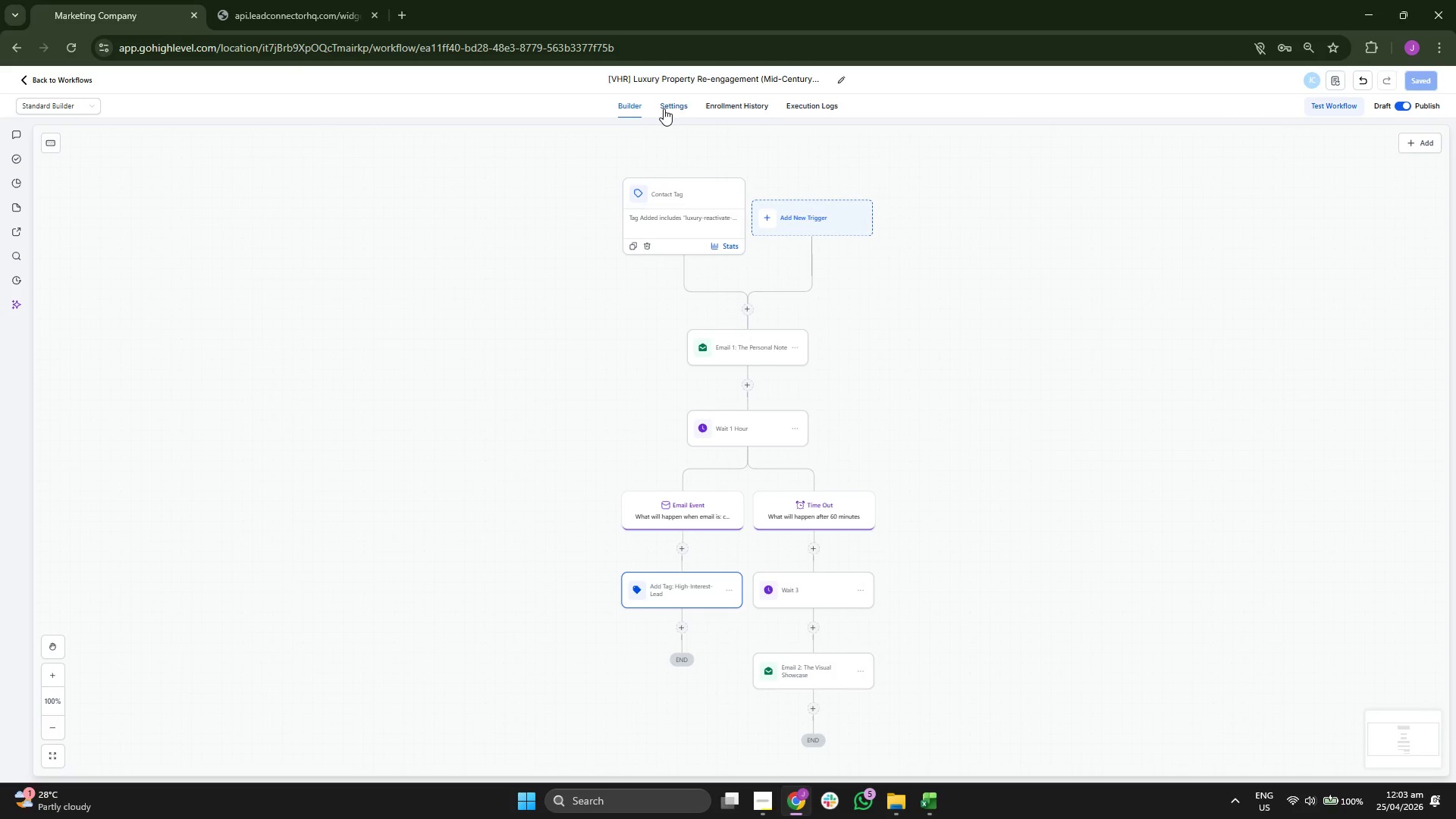 
left_click([665, 108])
 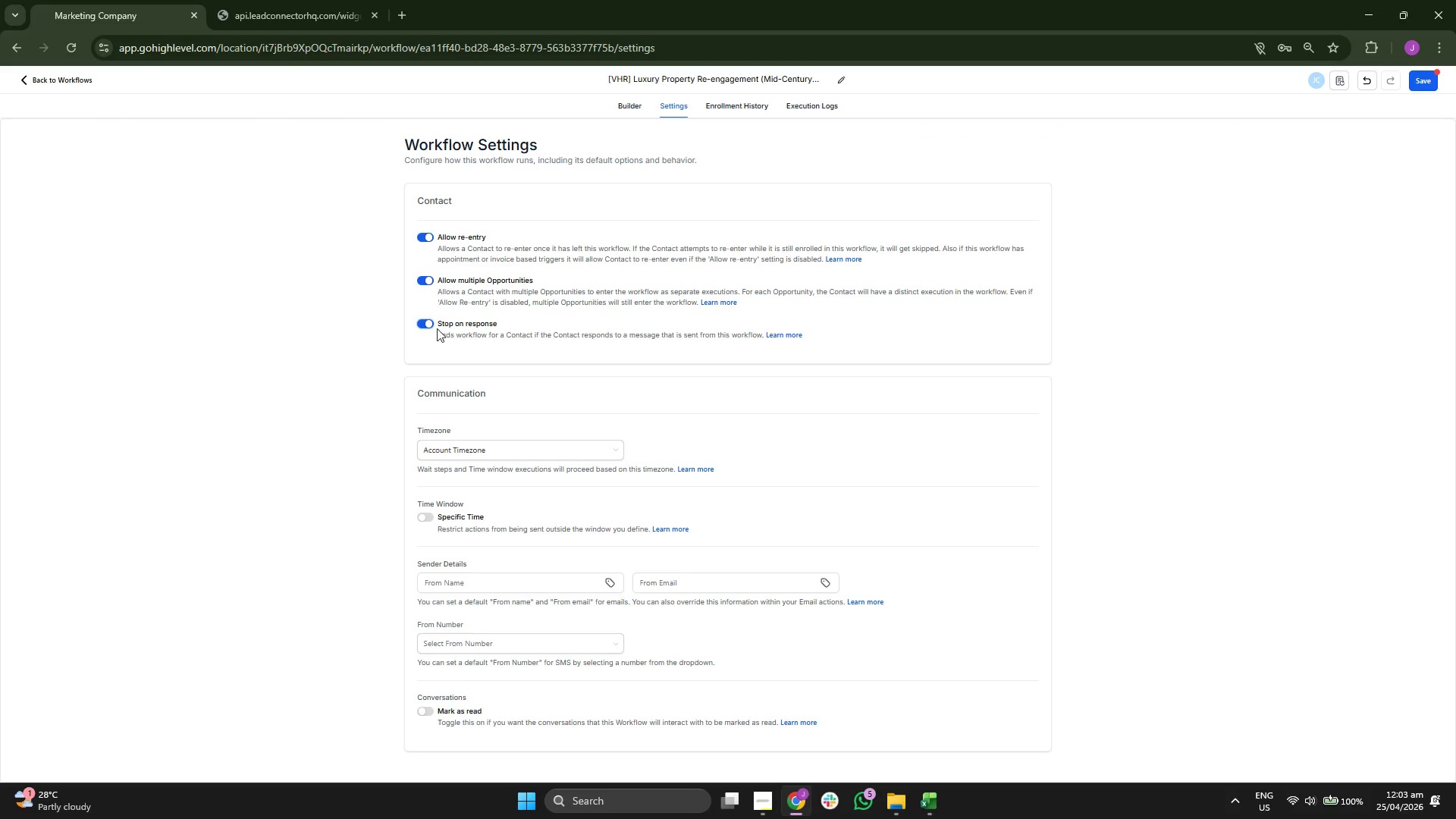 
wait(10.27)
 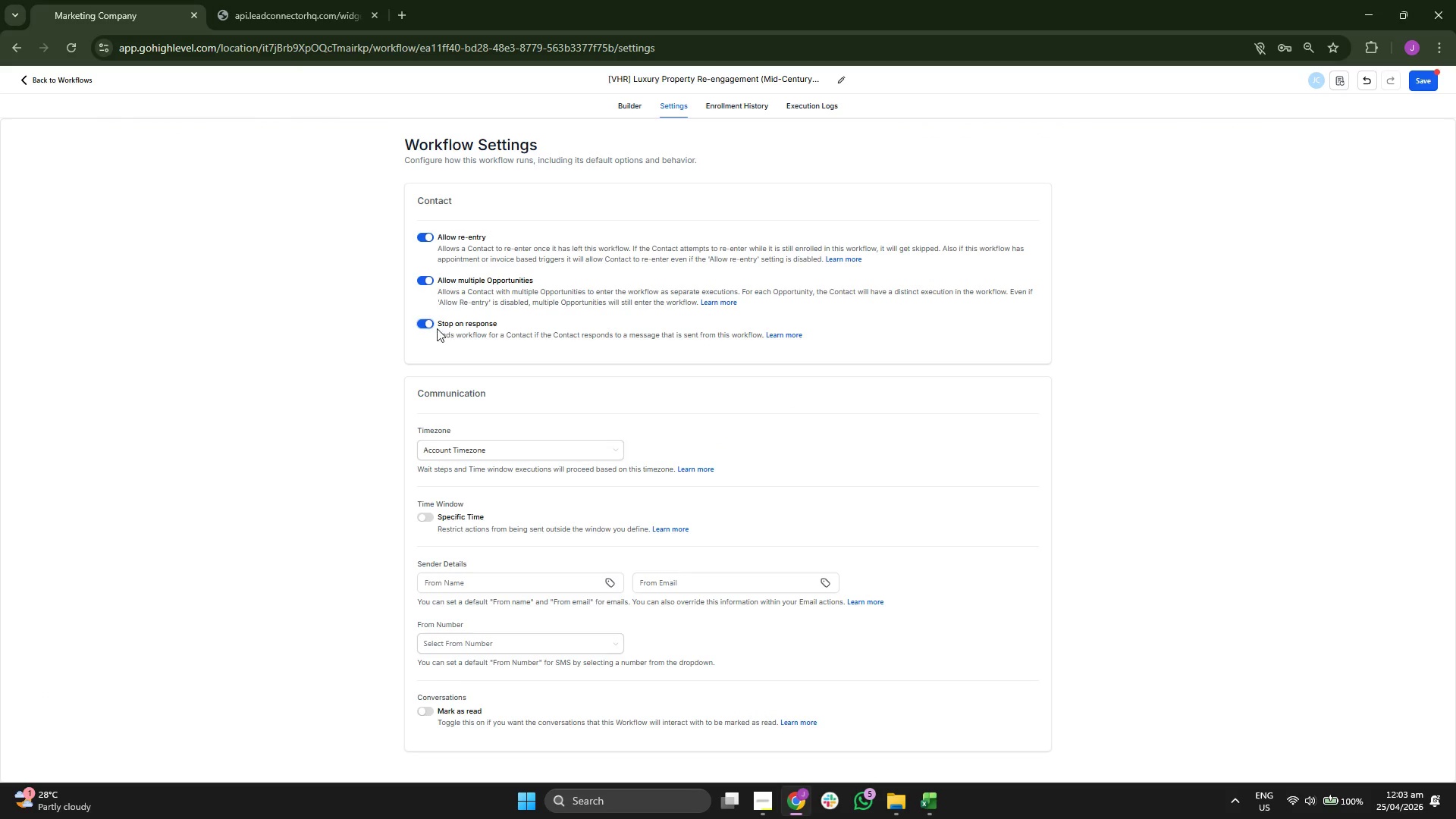 
scroll: coordinate [732, 339], scroll_direction: down, amount: 1.0
 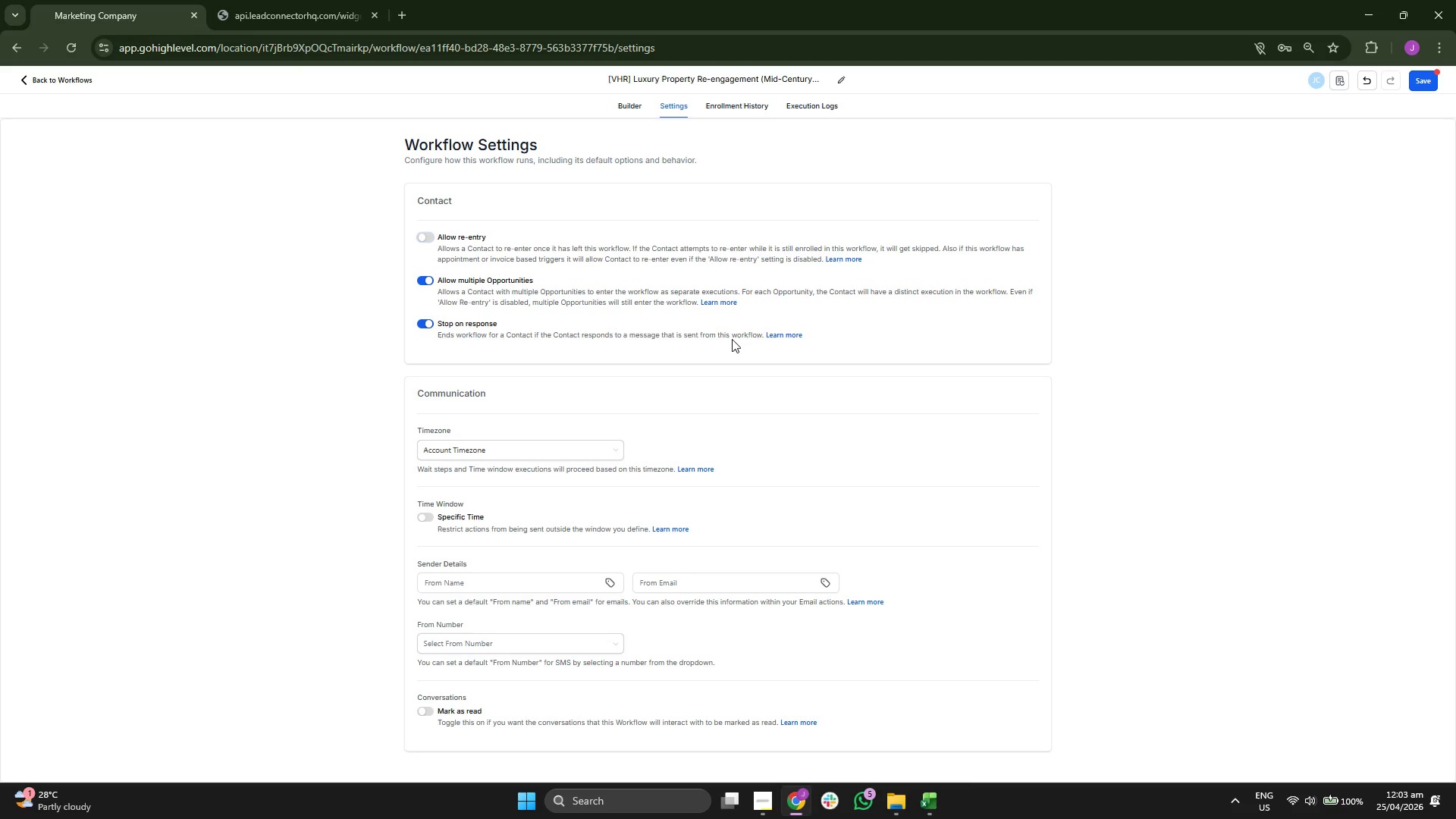 
scroll: coordinate [731, 356], scroll_direction: up, amount: 3.0
 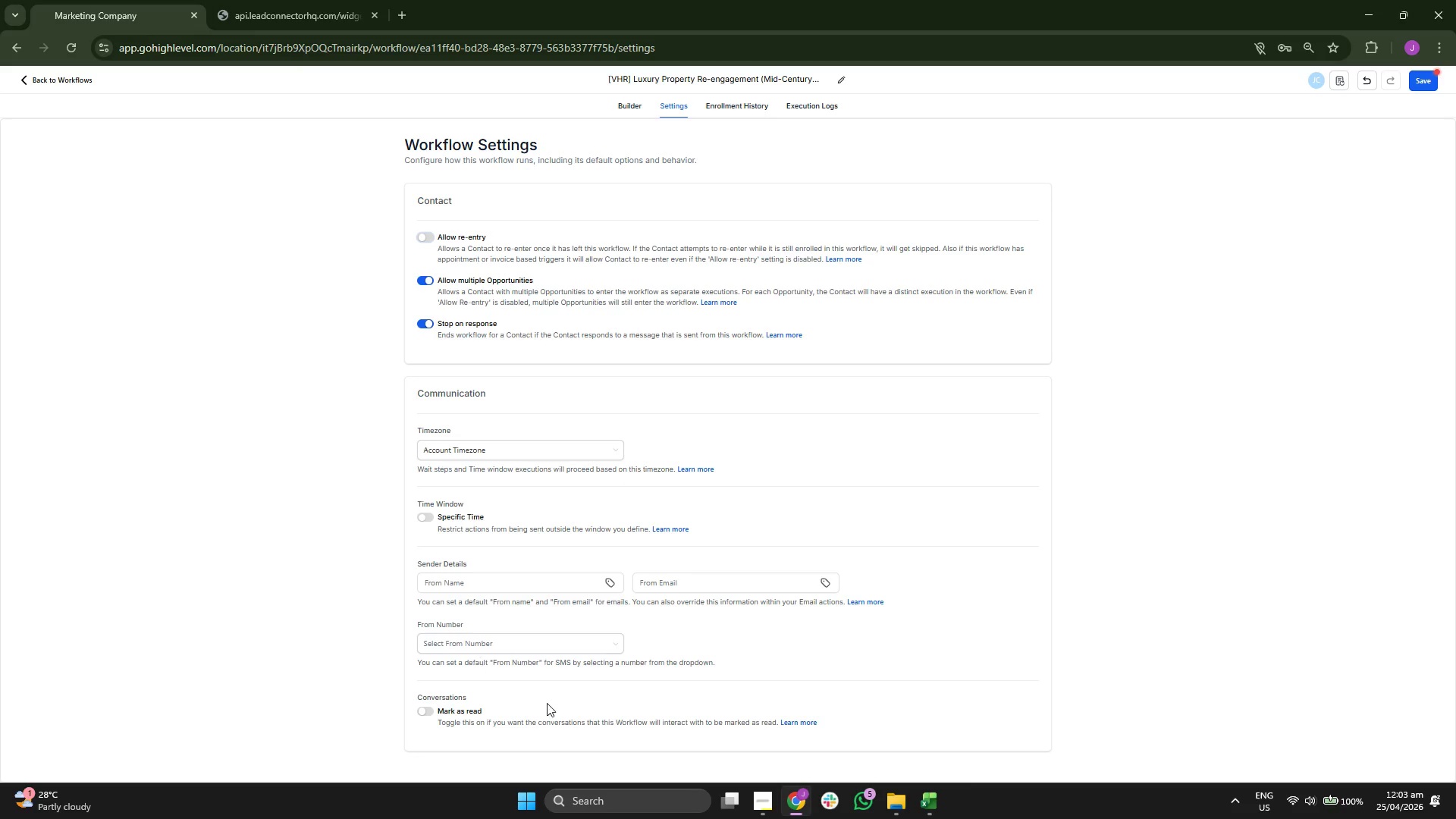 
left_click([421, 710])
 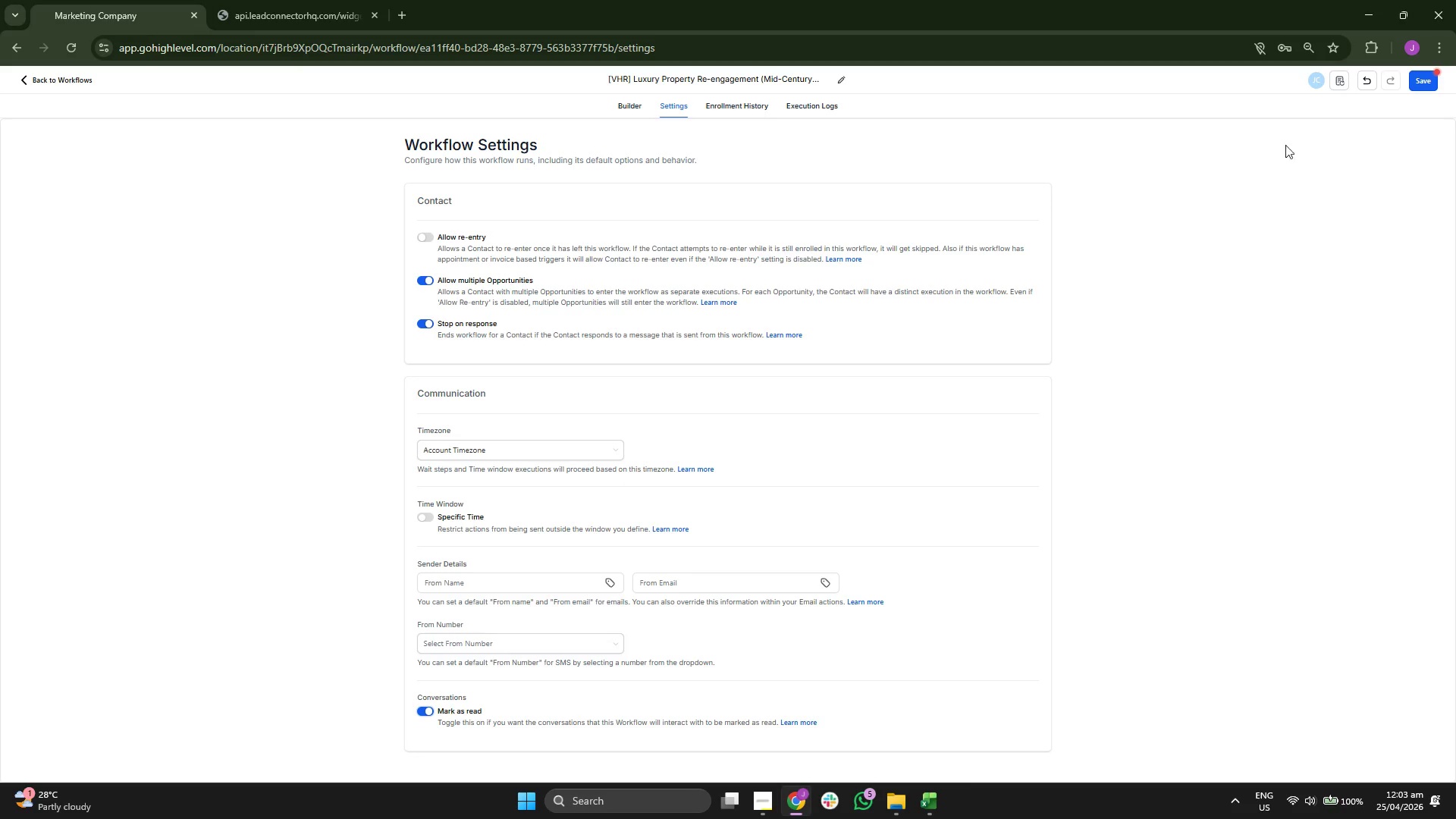 
left_click([1433, 81])
 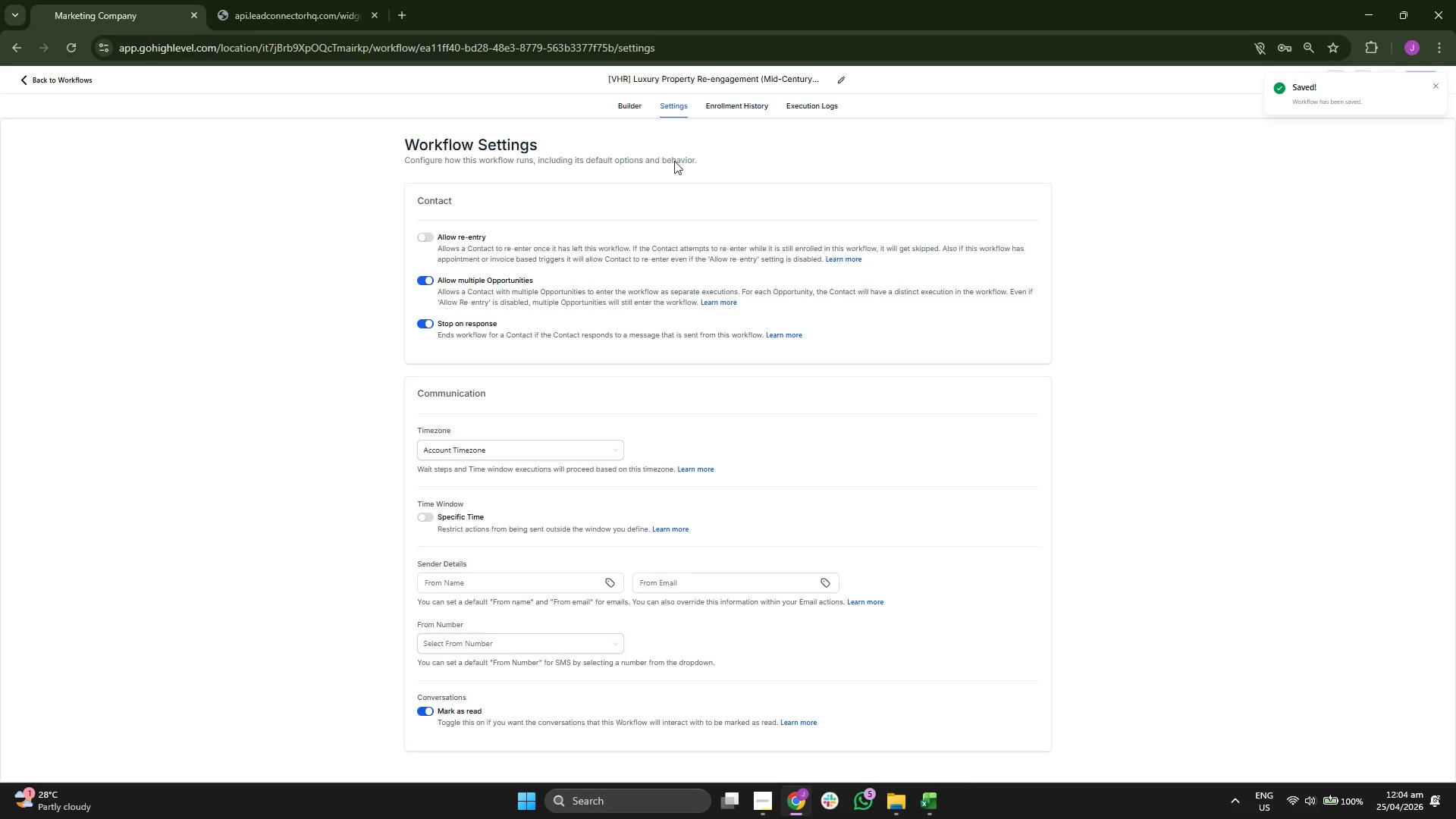 
left_click([629, 104])
 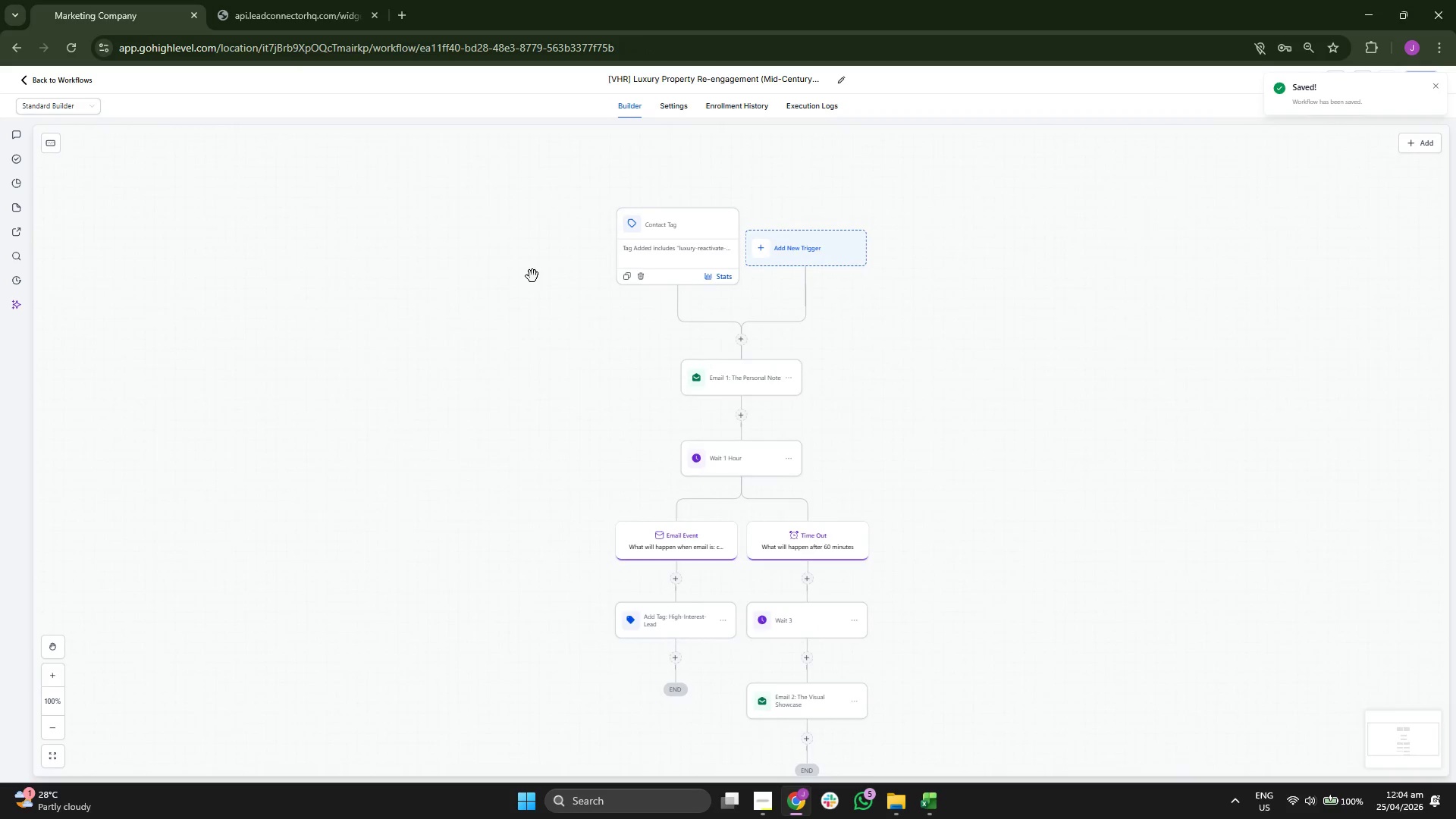 
left_click_drag(start_coordinate=[498, 444], to_coordinate=[466, 406])
 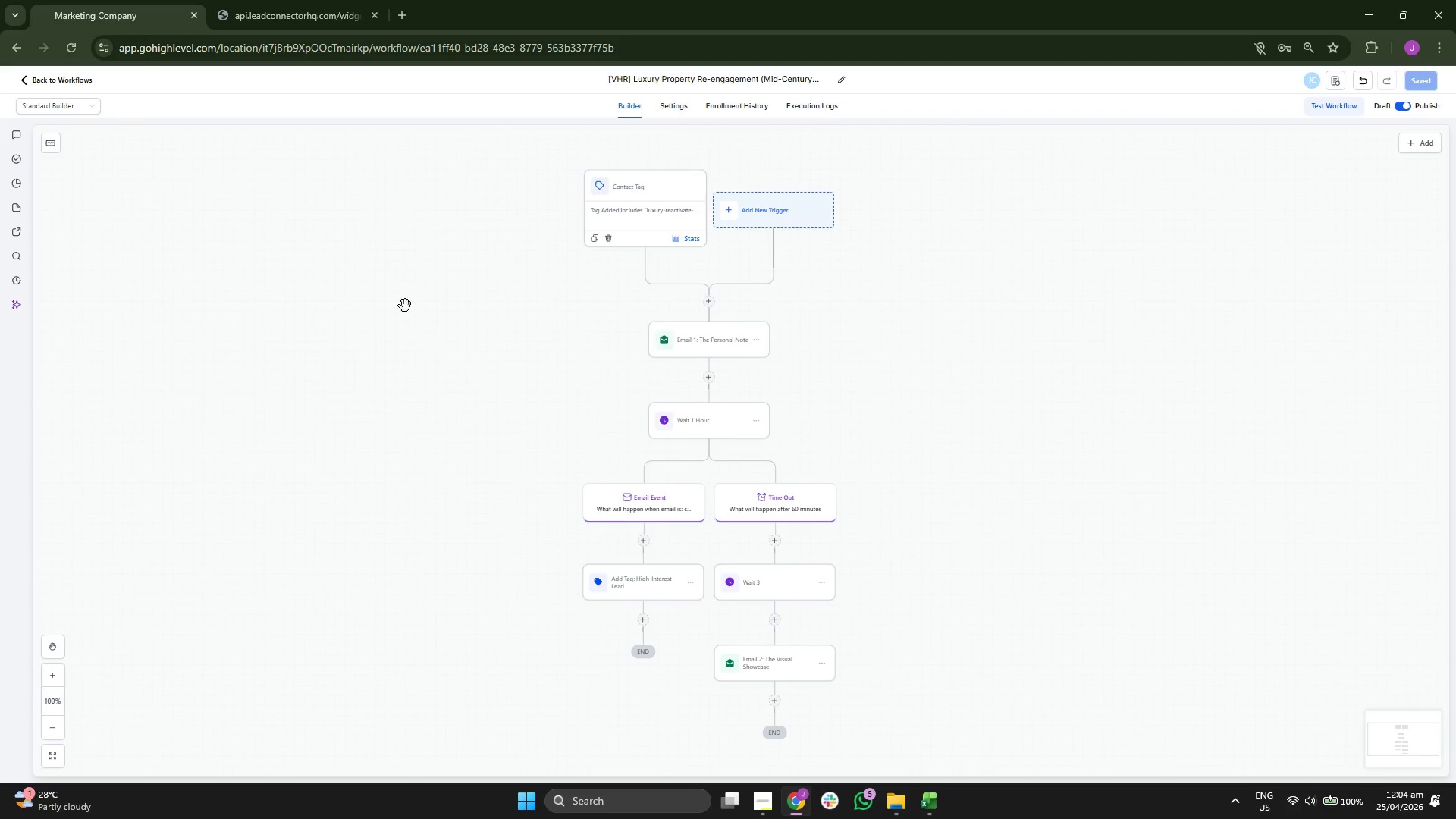 
left_click_drag(start_coordinate=[406, 309], to_coordinate=[425, 306])
 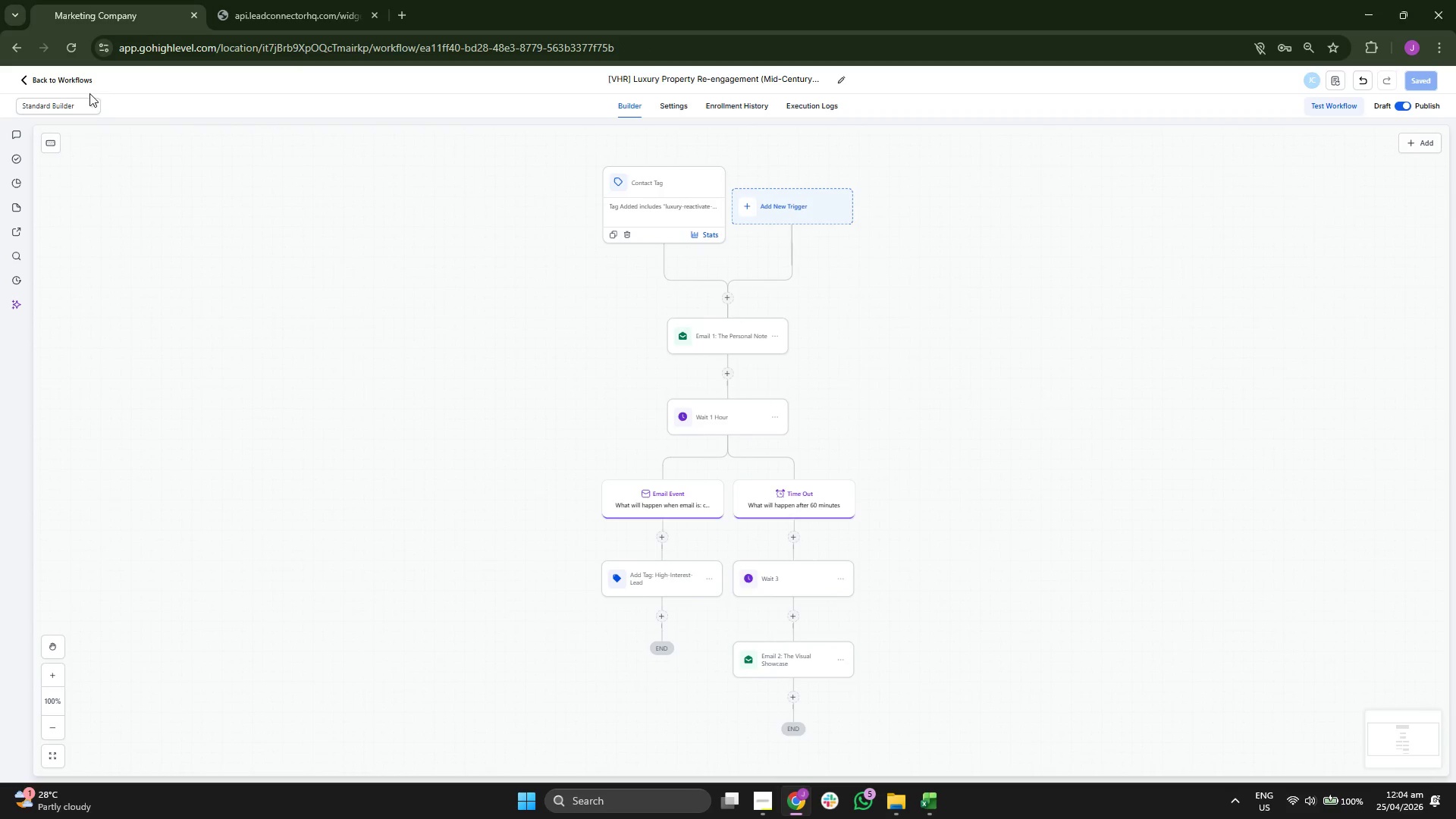 
left_click([71, 78])
 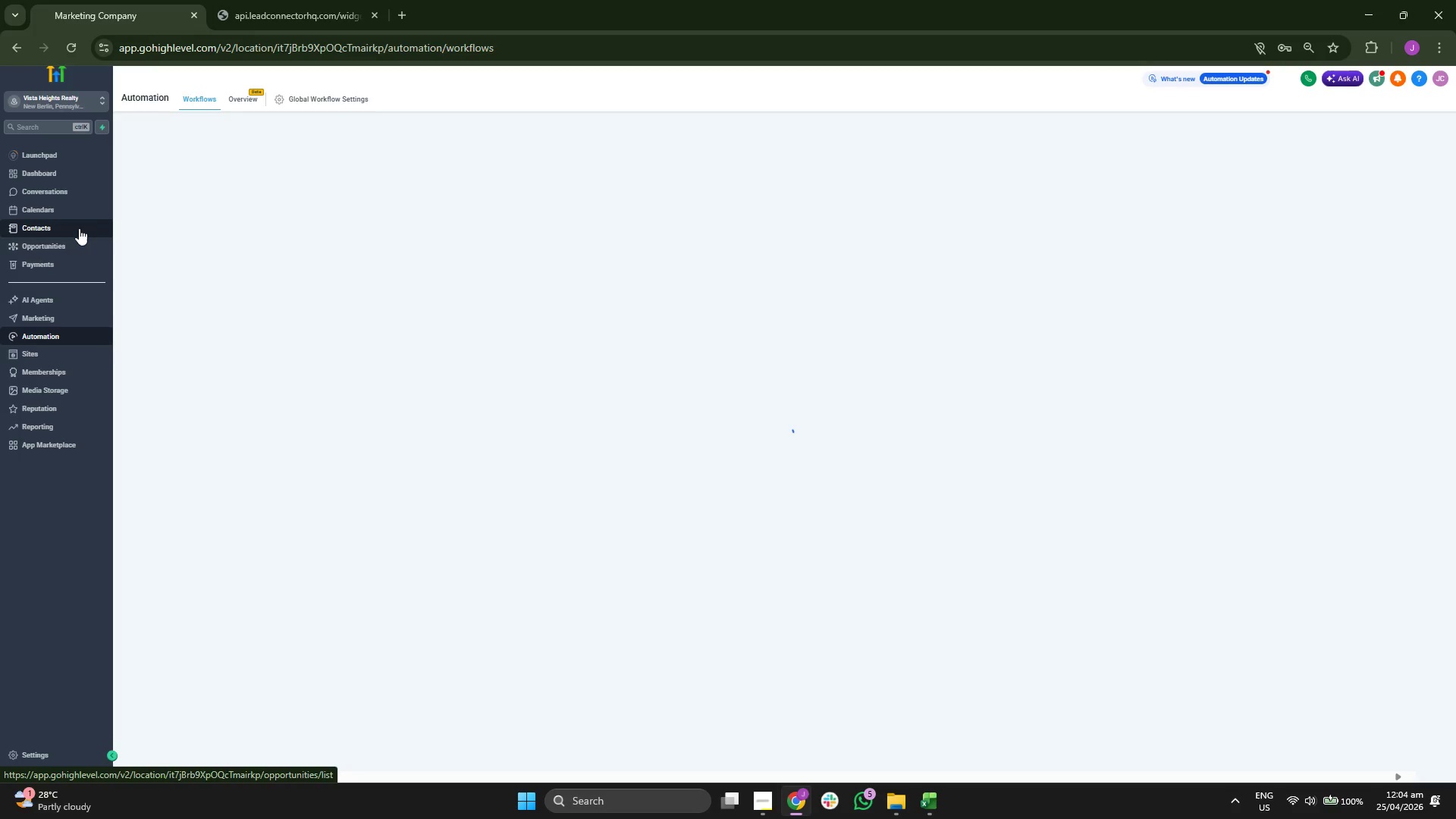 
wait(7.88)
 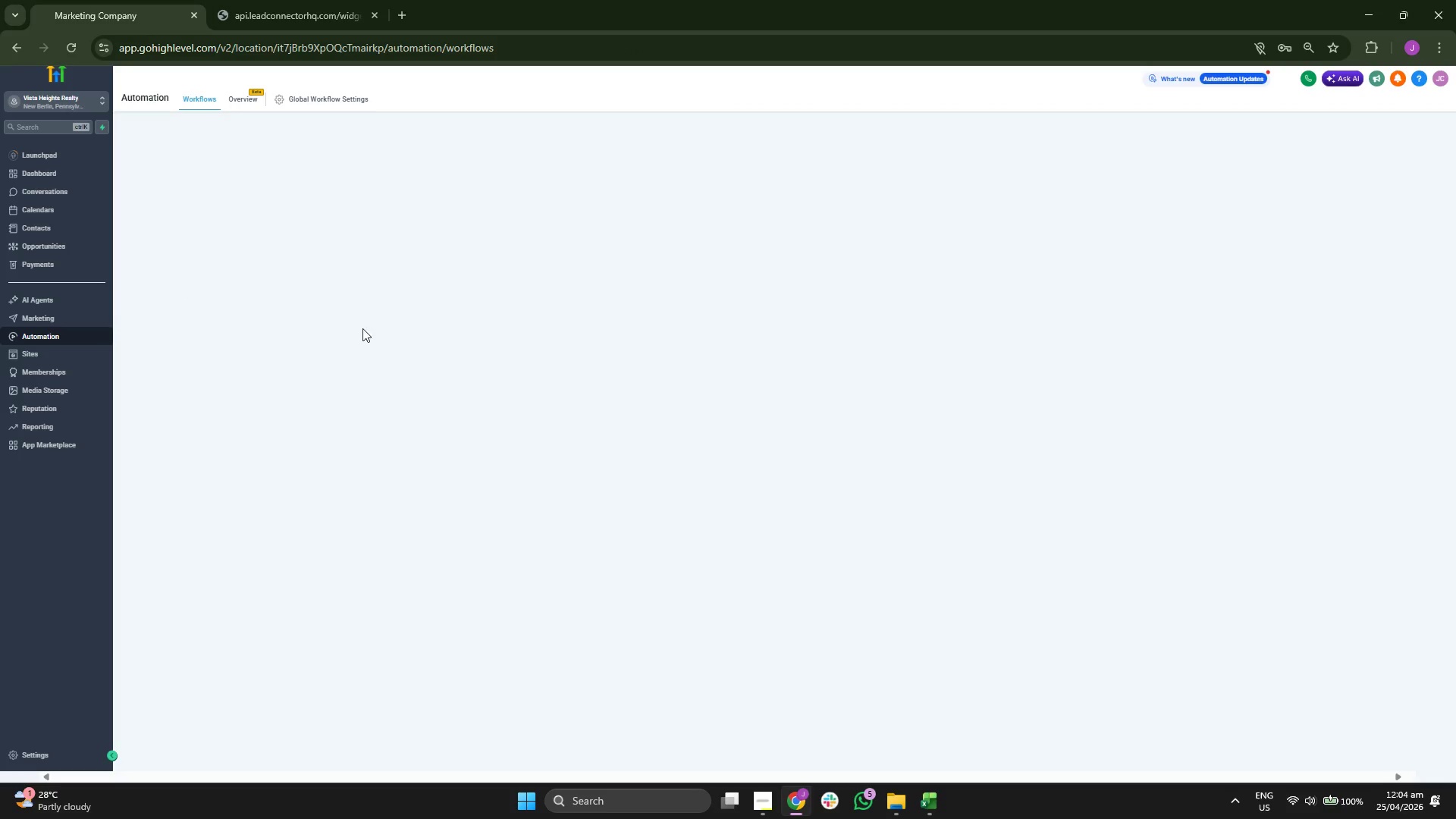 
left_click([79, 228])
 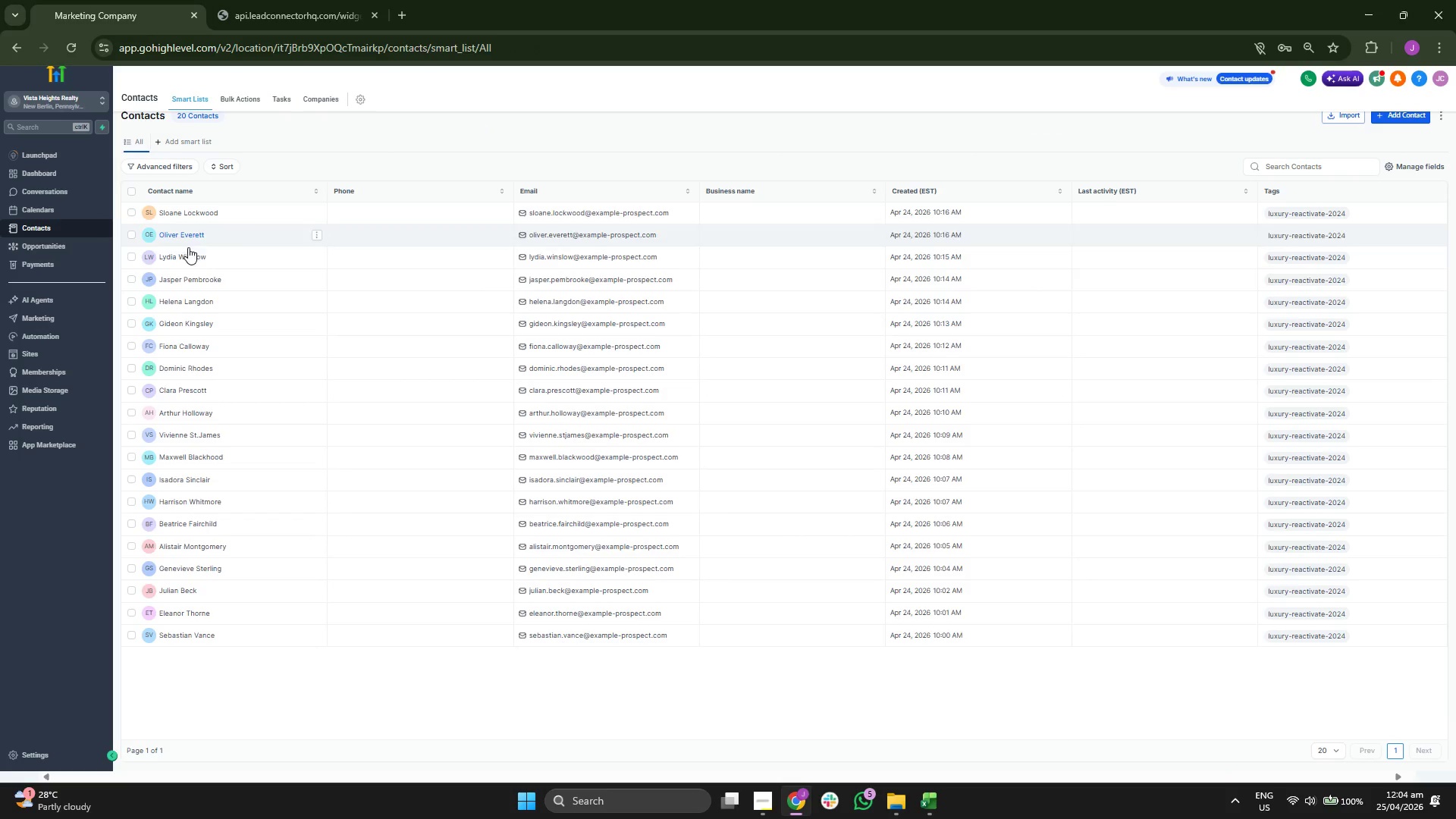 
wait(5.7)
 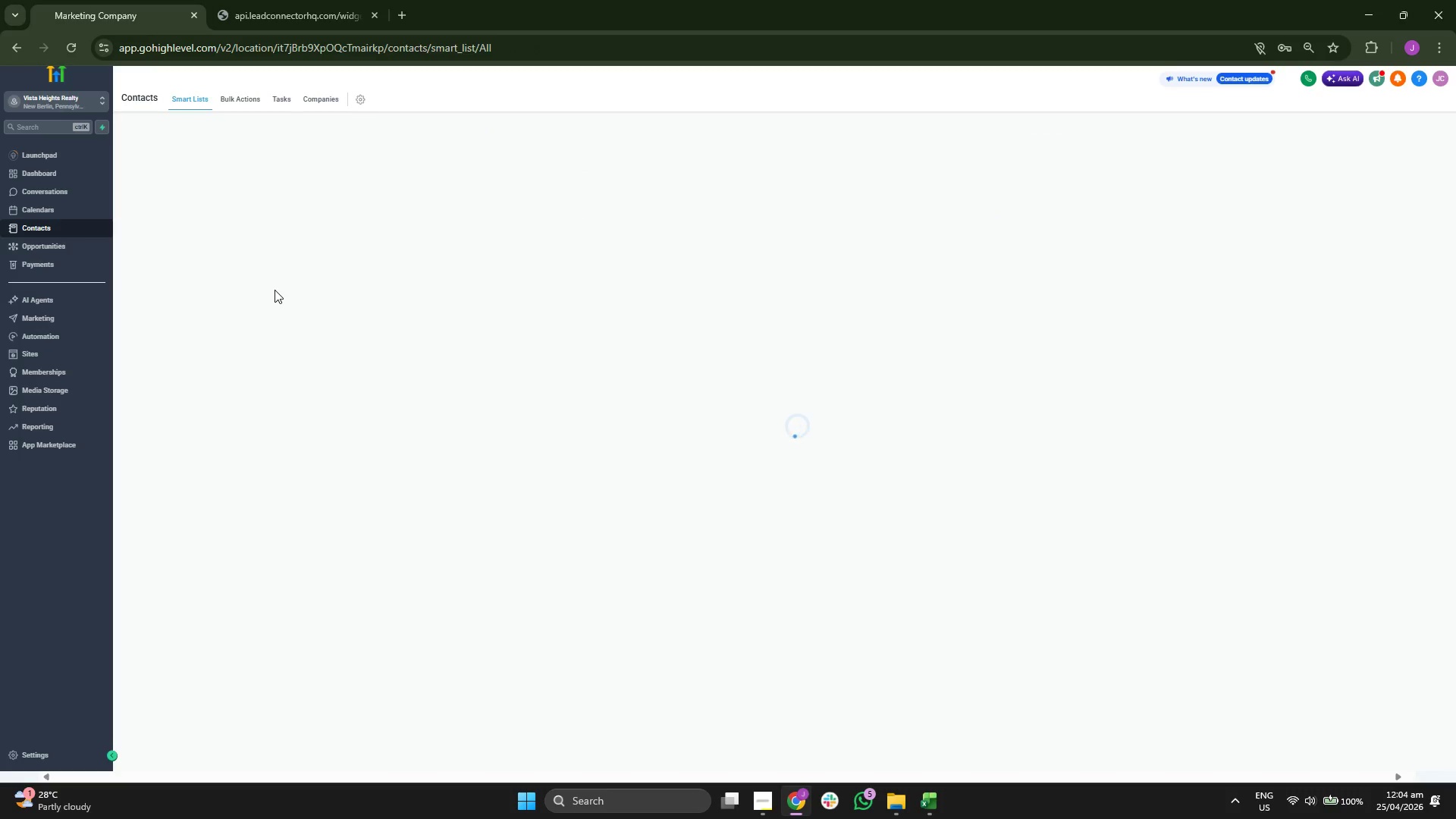 
left_click([131, 193])
 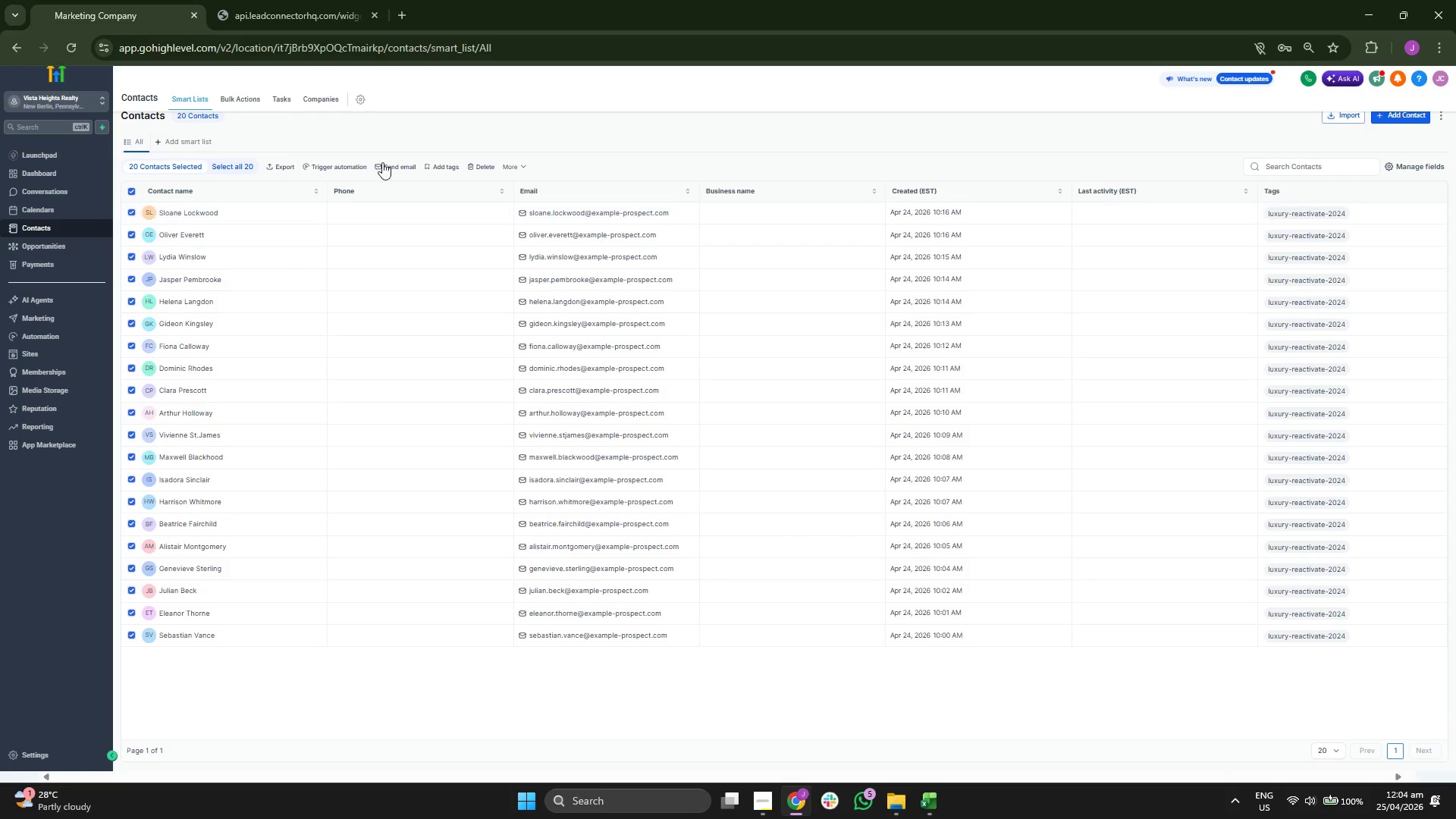 
left_click([344, 163])
 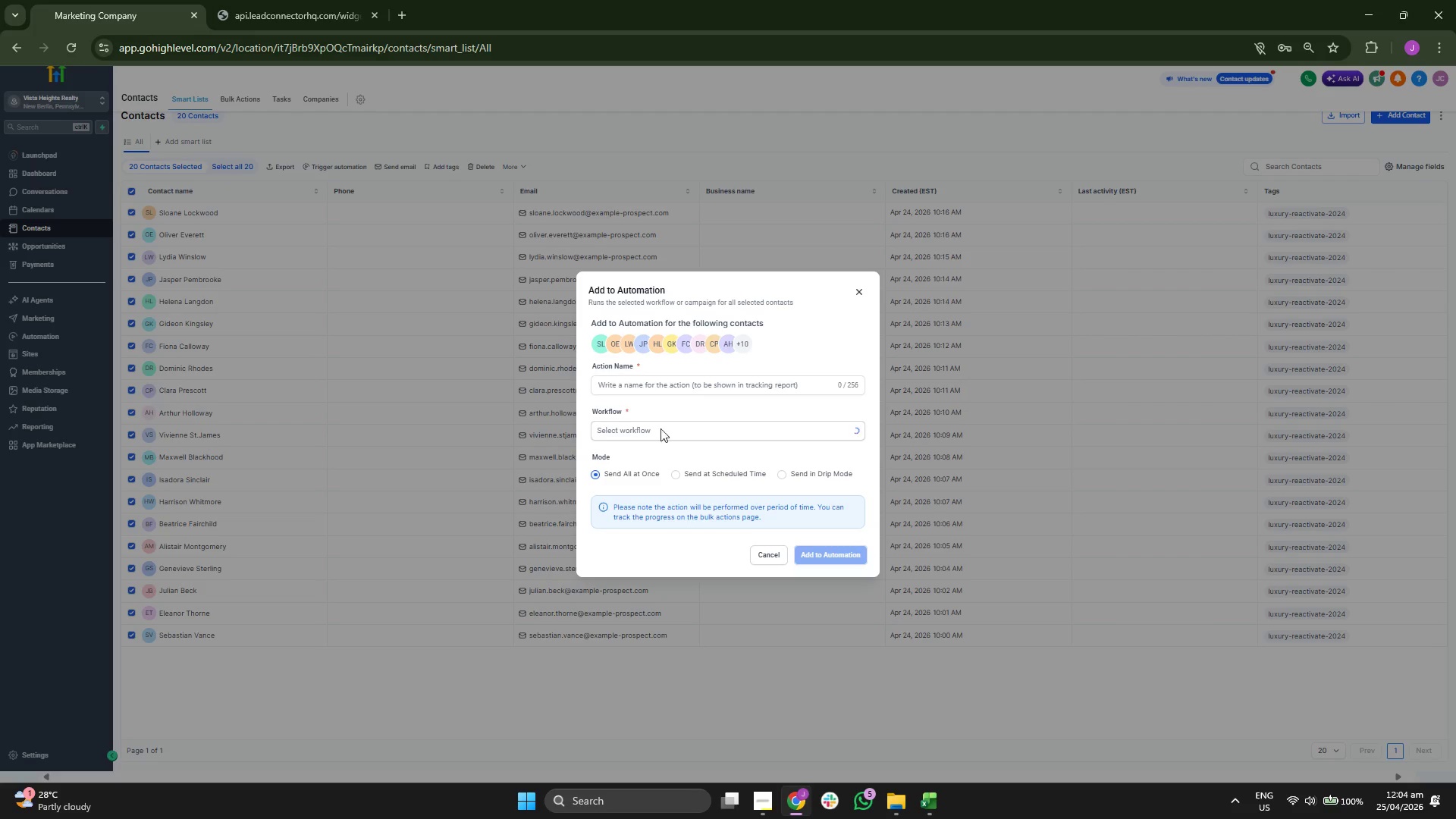 
left_click([681, 429])
 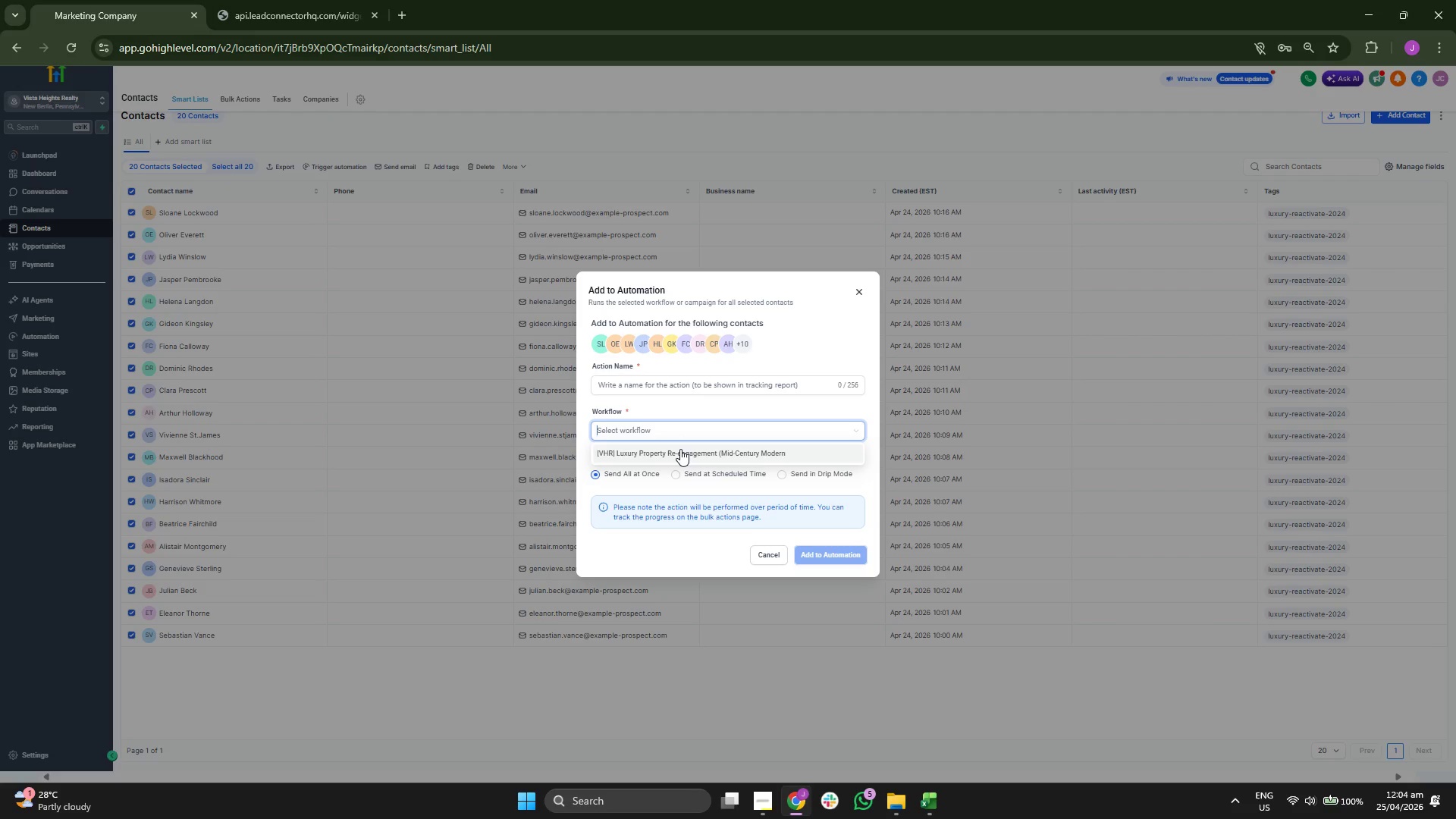 
left_click([680, 449])
 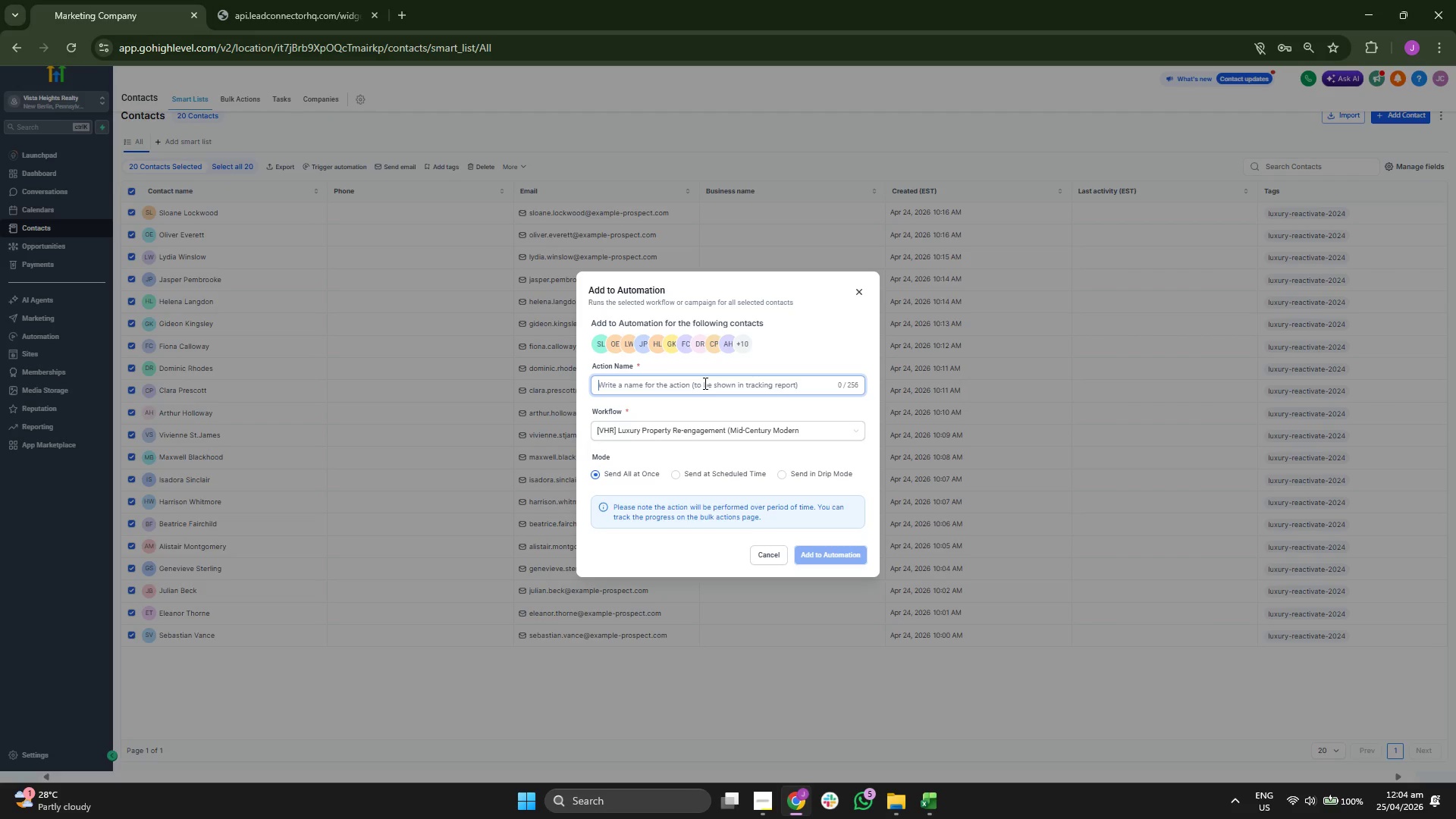 
type(Re)
key(Backspace)
key(Backspace)
key(Backspace)
type(Por)
key(Backspace)
key(Backspace)
type(rp)
key(Backspace)
type(oep)
key(Backspace)
key(Backspace)
type(perty T)
key(Backspace)
type(Re-reg)
key(Backspace)
key(Backspace)
type(e)
key(Backspace)
key(Backspace)
type(engagement)
 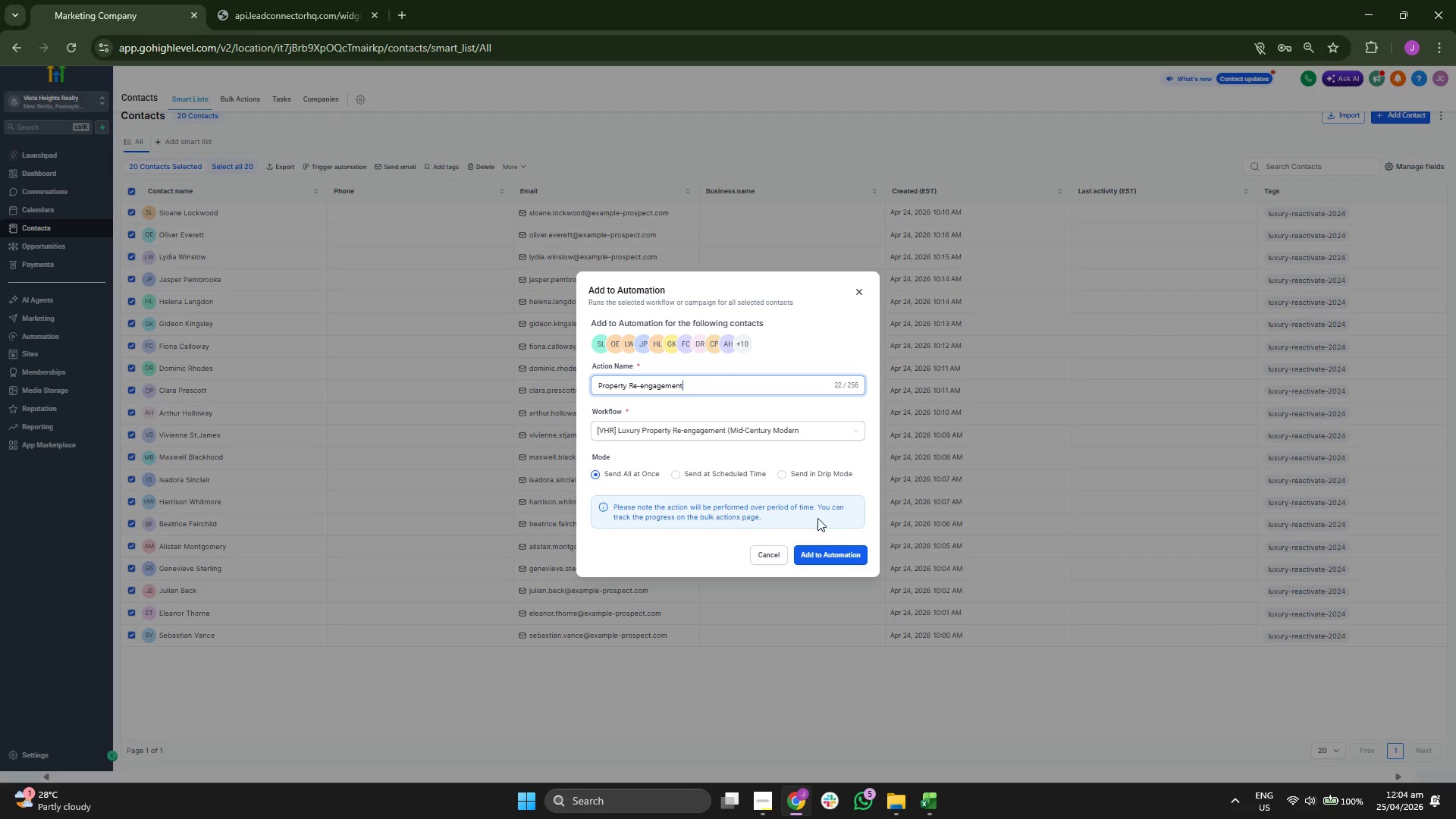 
left_click([836, 559])
 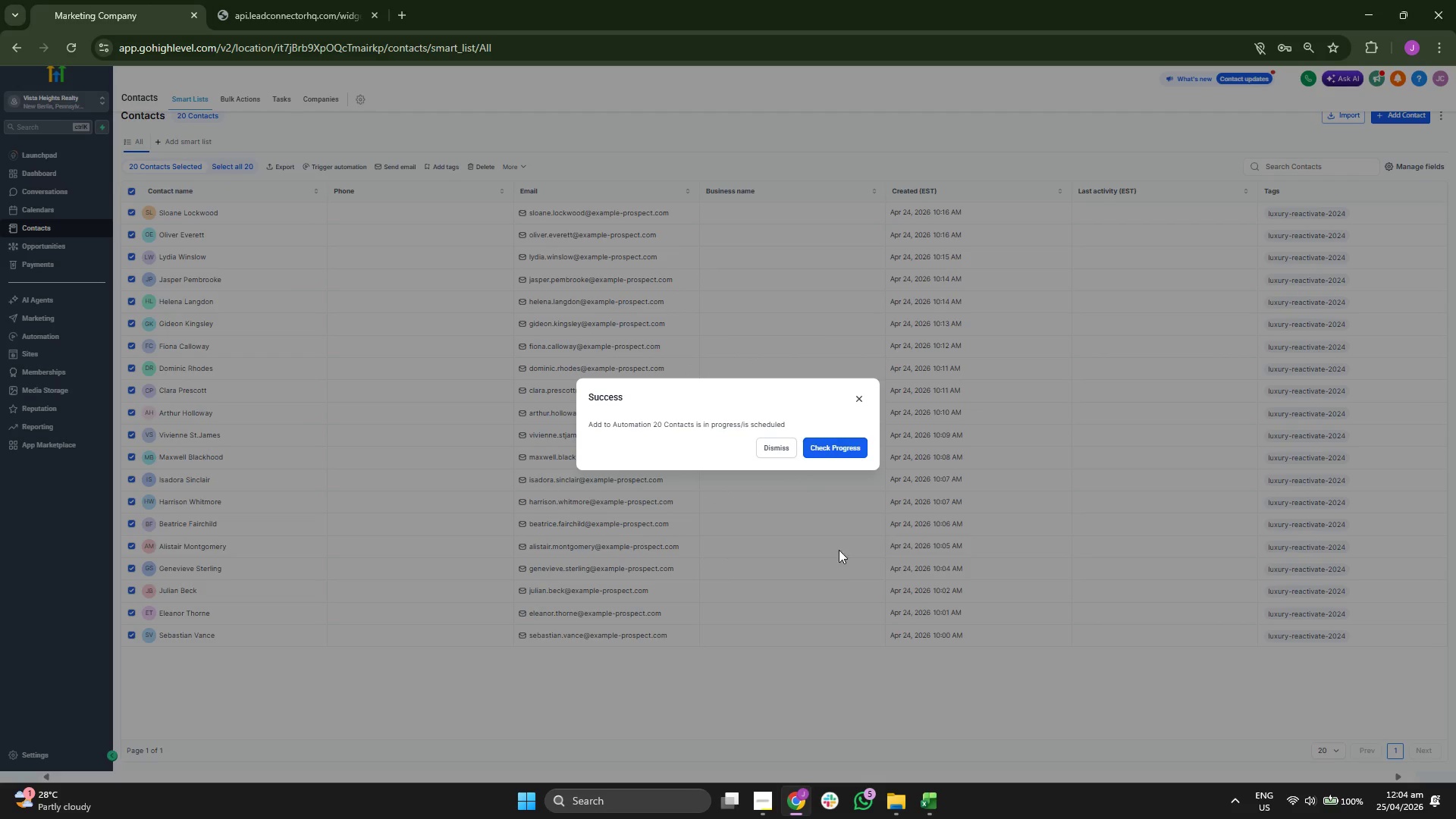 
left_click([824, 449])
 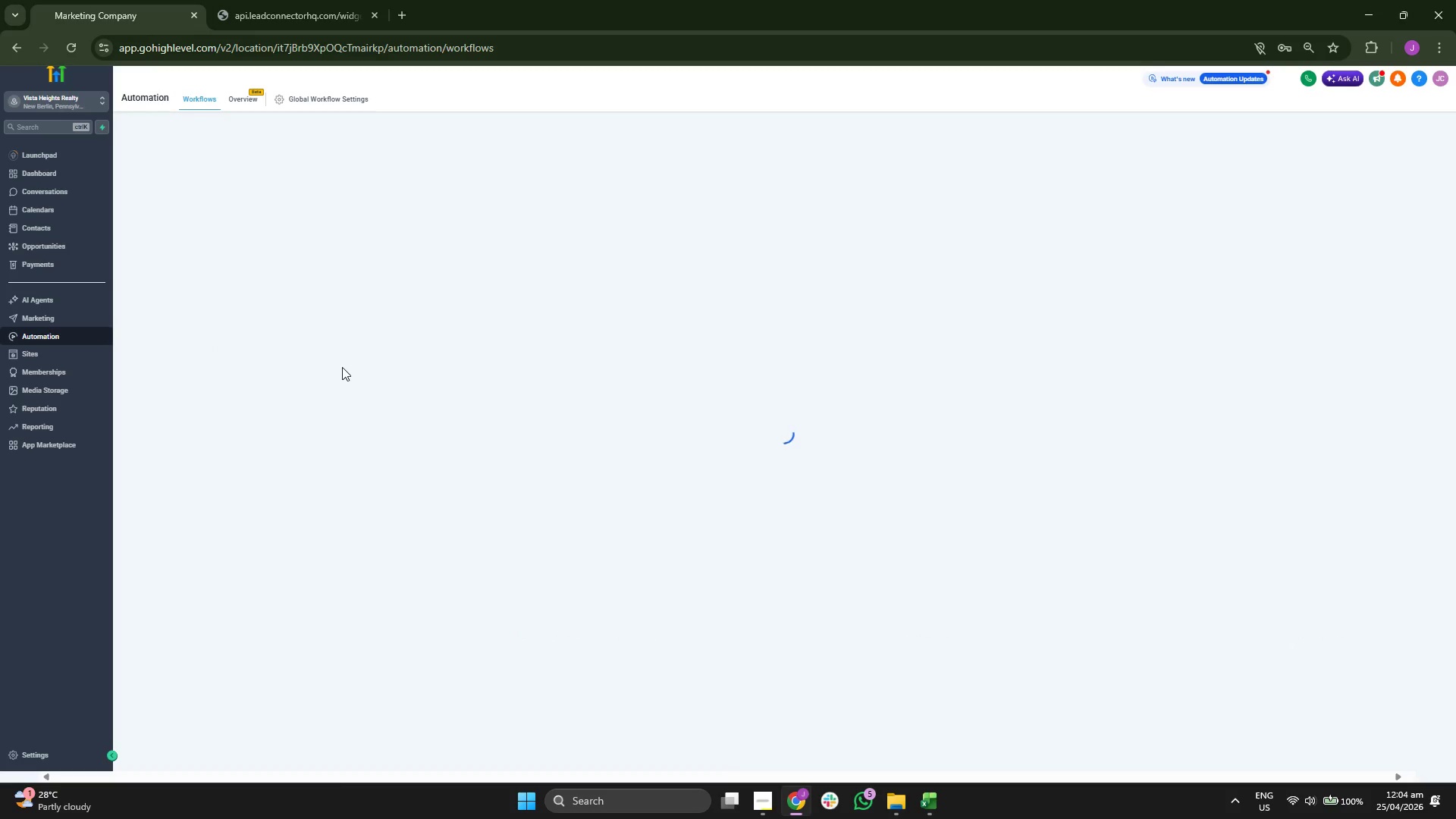 
wait(18.05)
 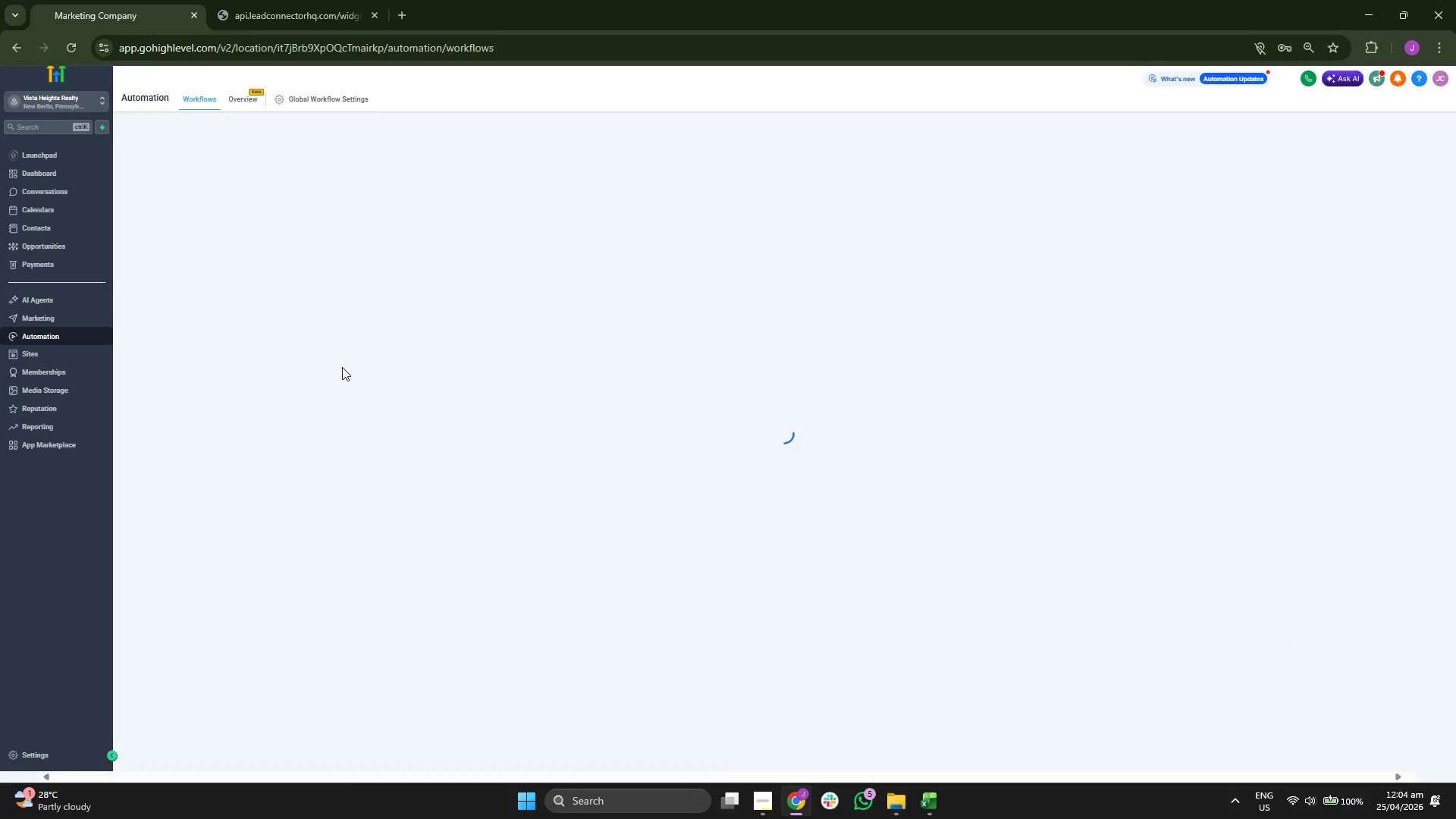 
left_click([479, 248])
 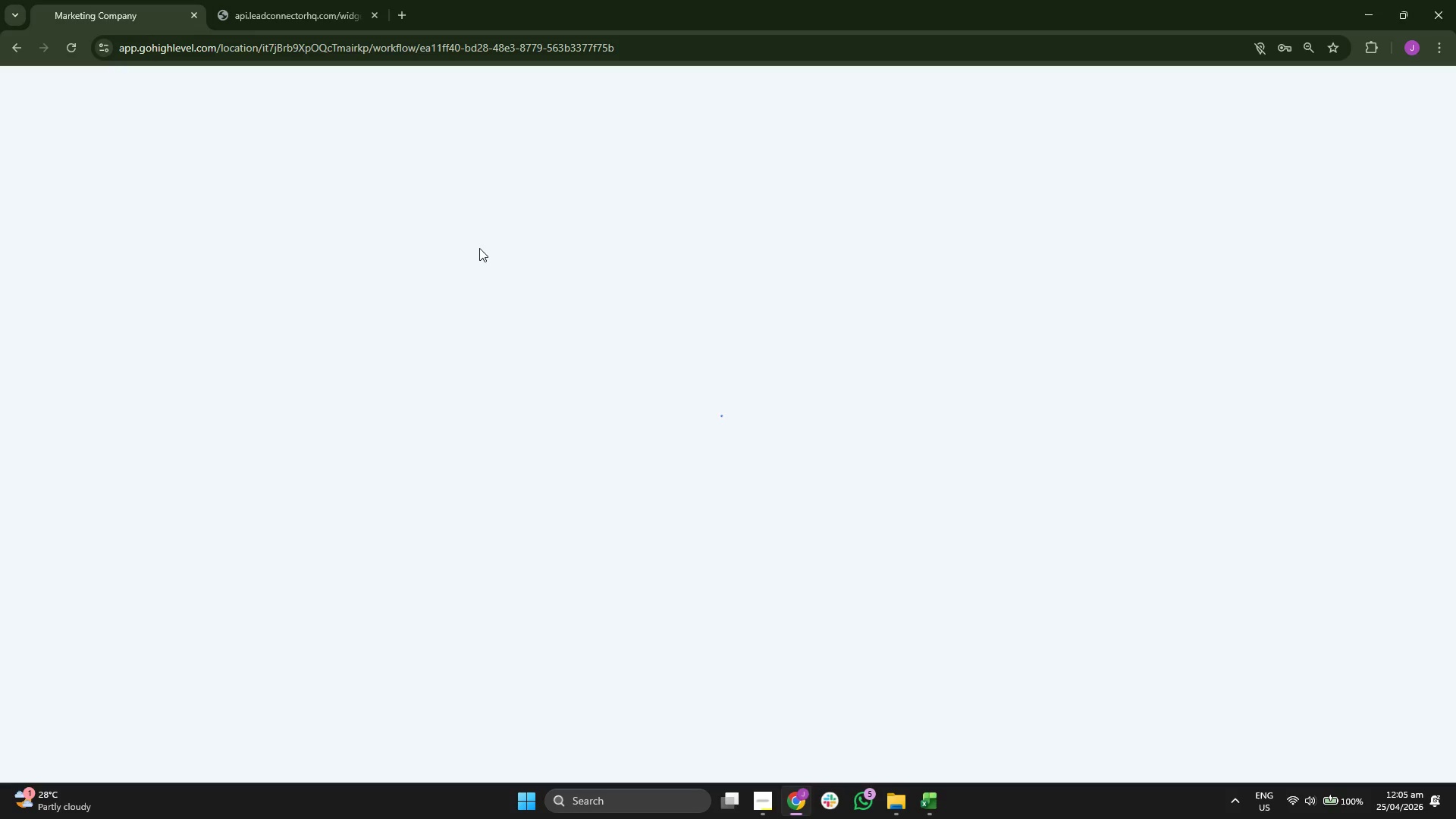 
wait(8.34)
 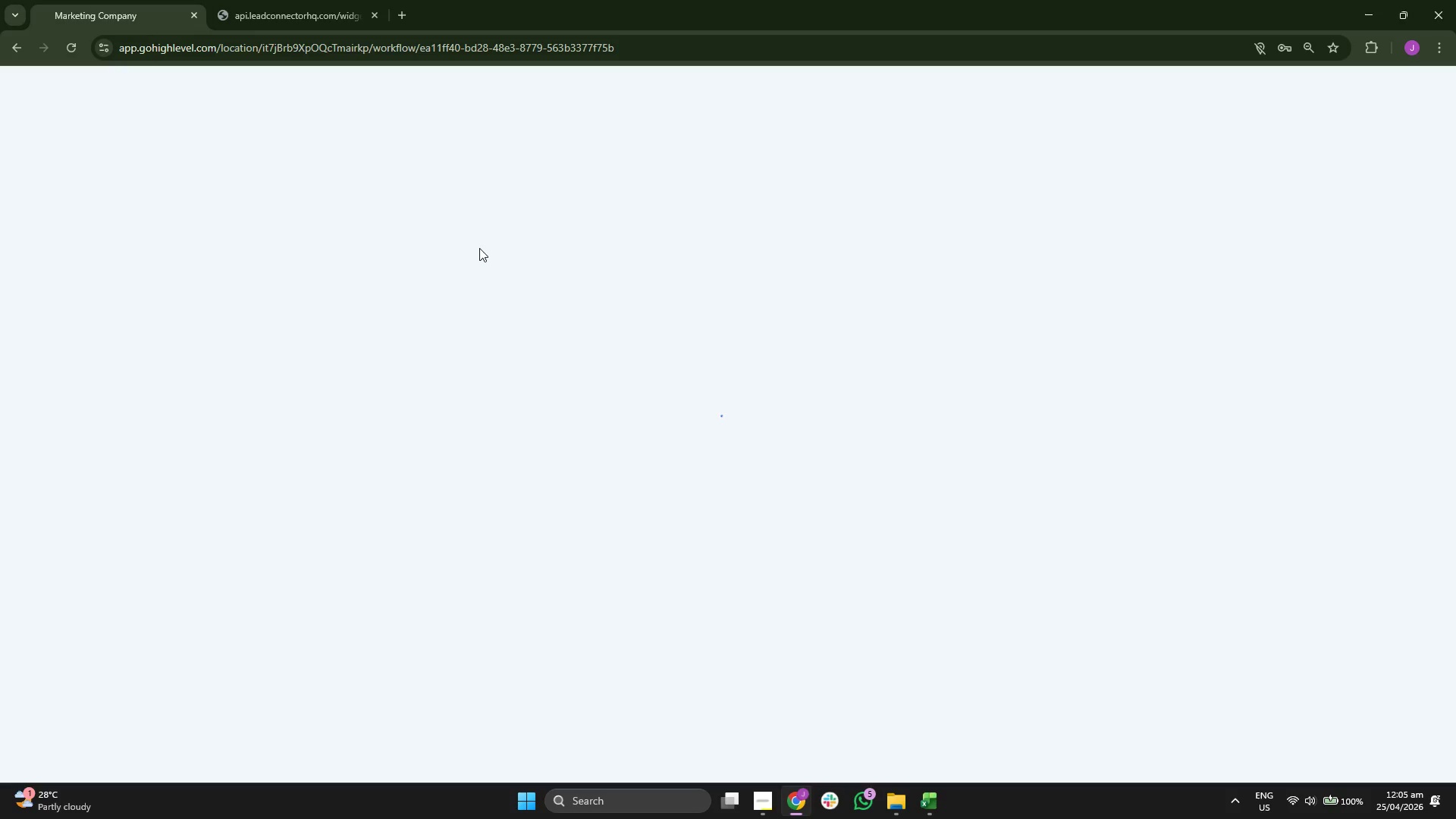 
scroll: coordinate [414, 237], scroll_direction: down, amount: 1.0
 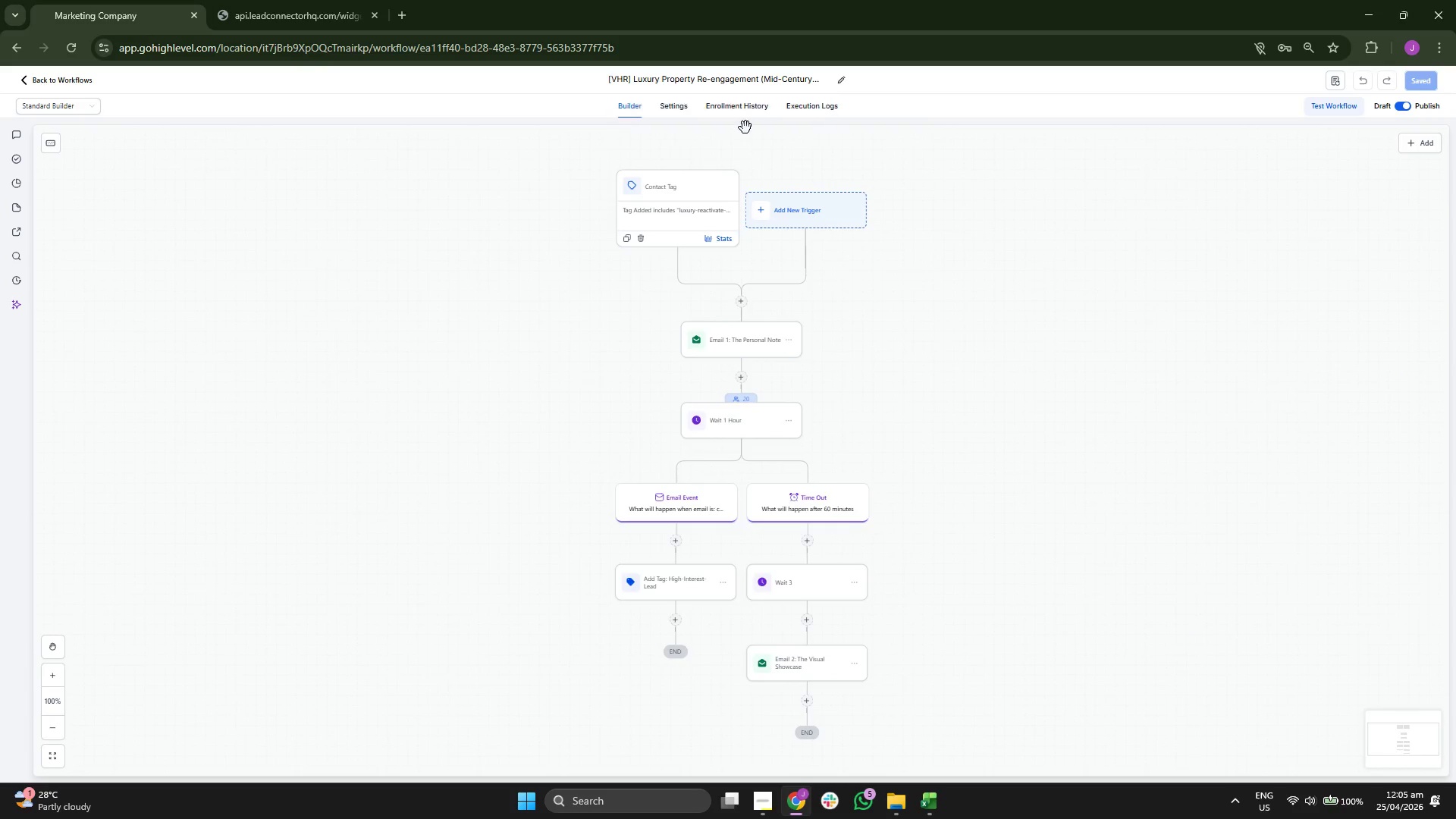 
left_click([739, 110])
 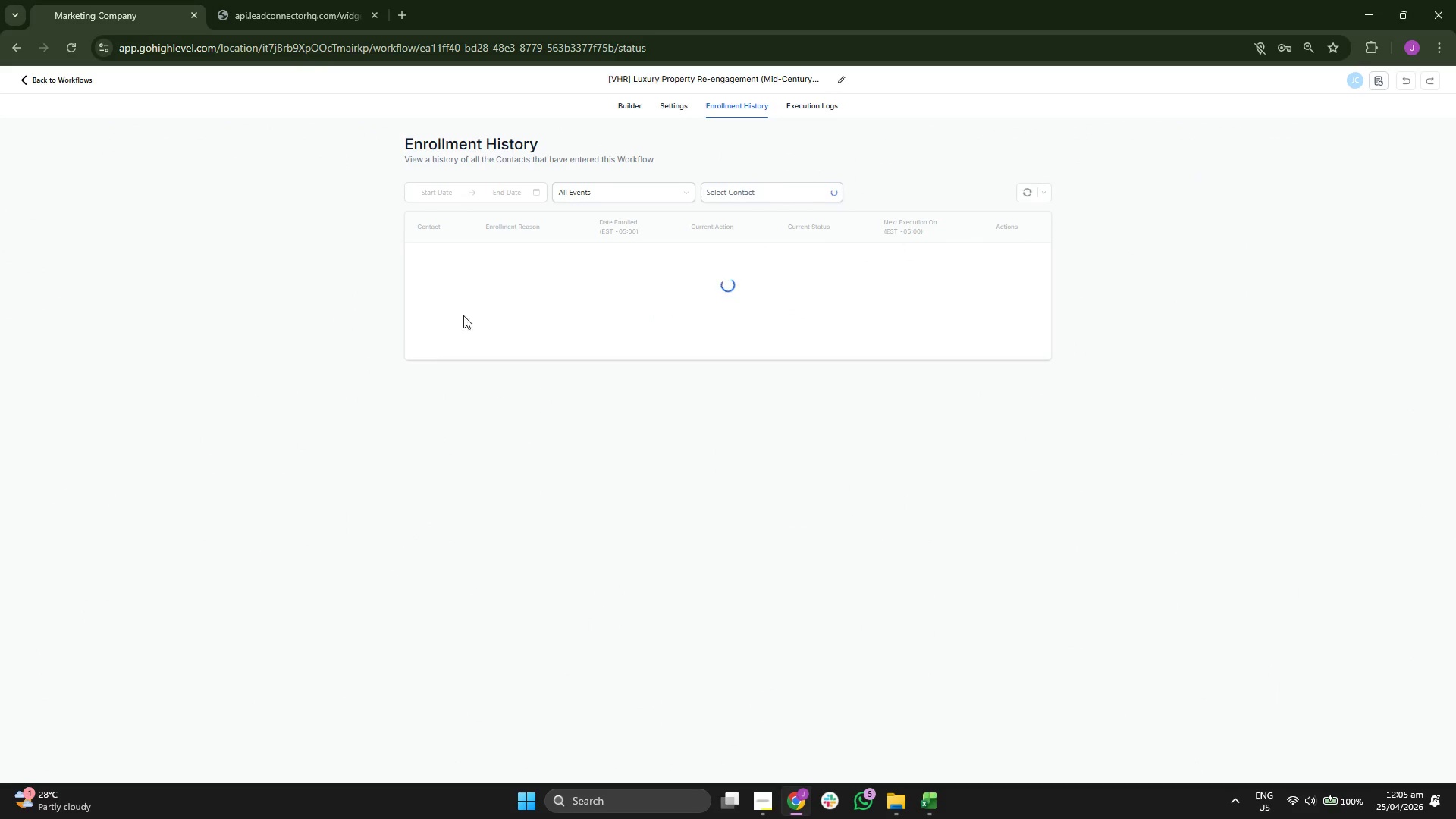 
mouse_move([430, 312])
 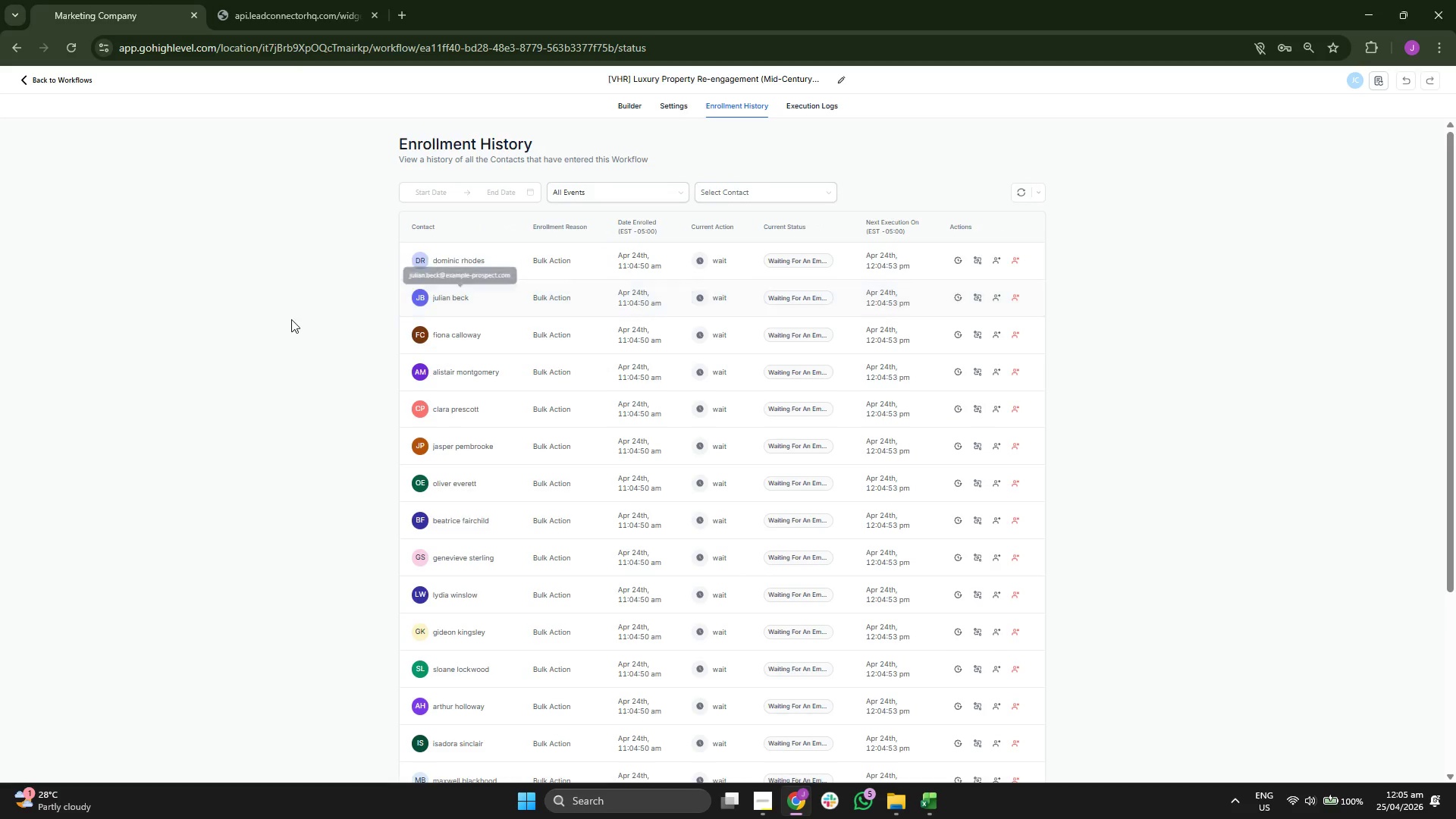 
scroll: coordinate [293, 322], scroll_direction: down, amount: 5.0
 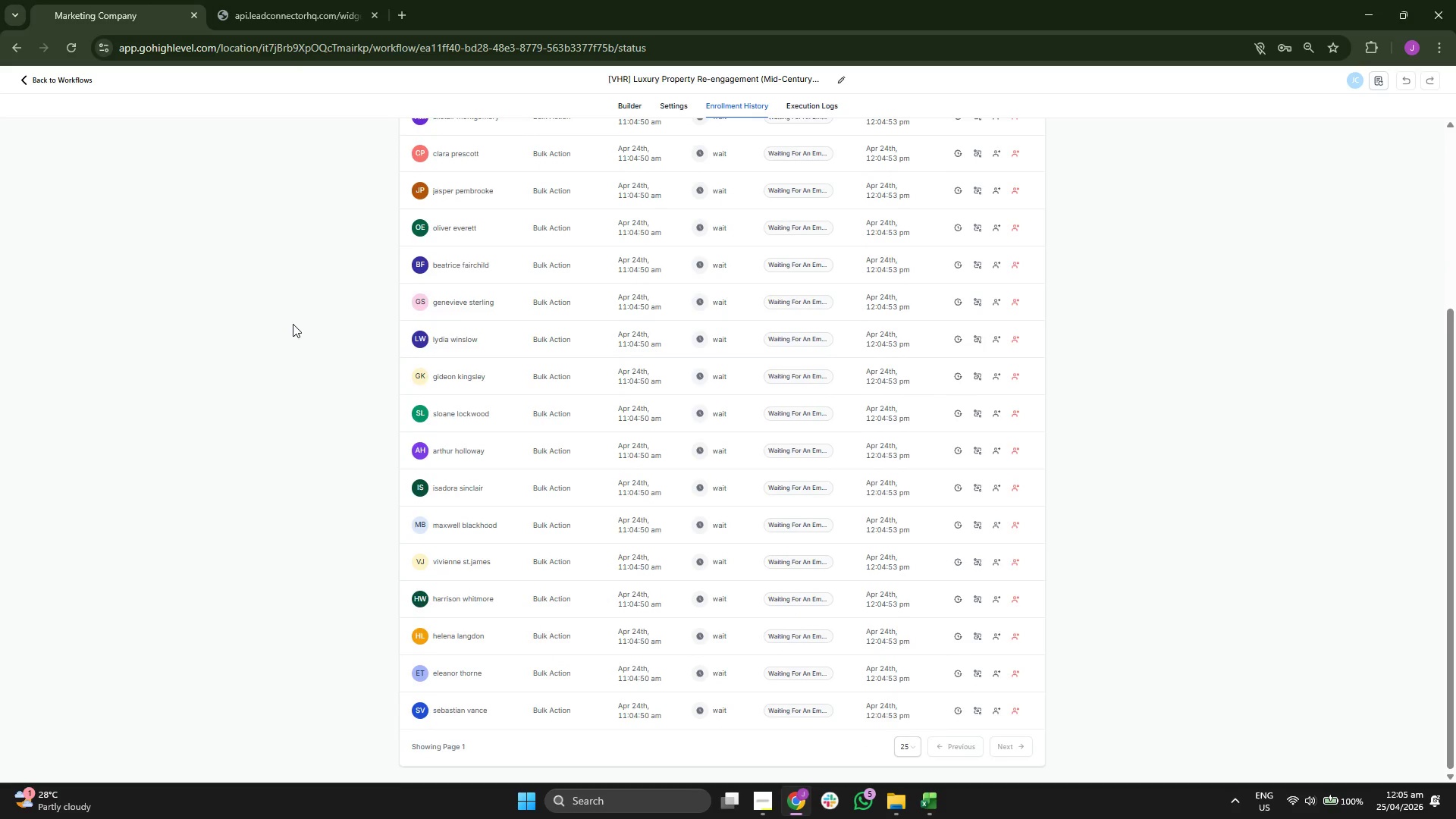 
scroll: coordinate [293, 324], scroll_direction: up, amount: 3.0
 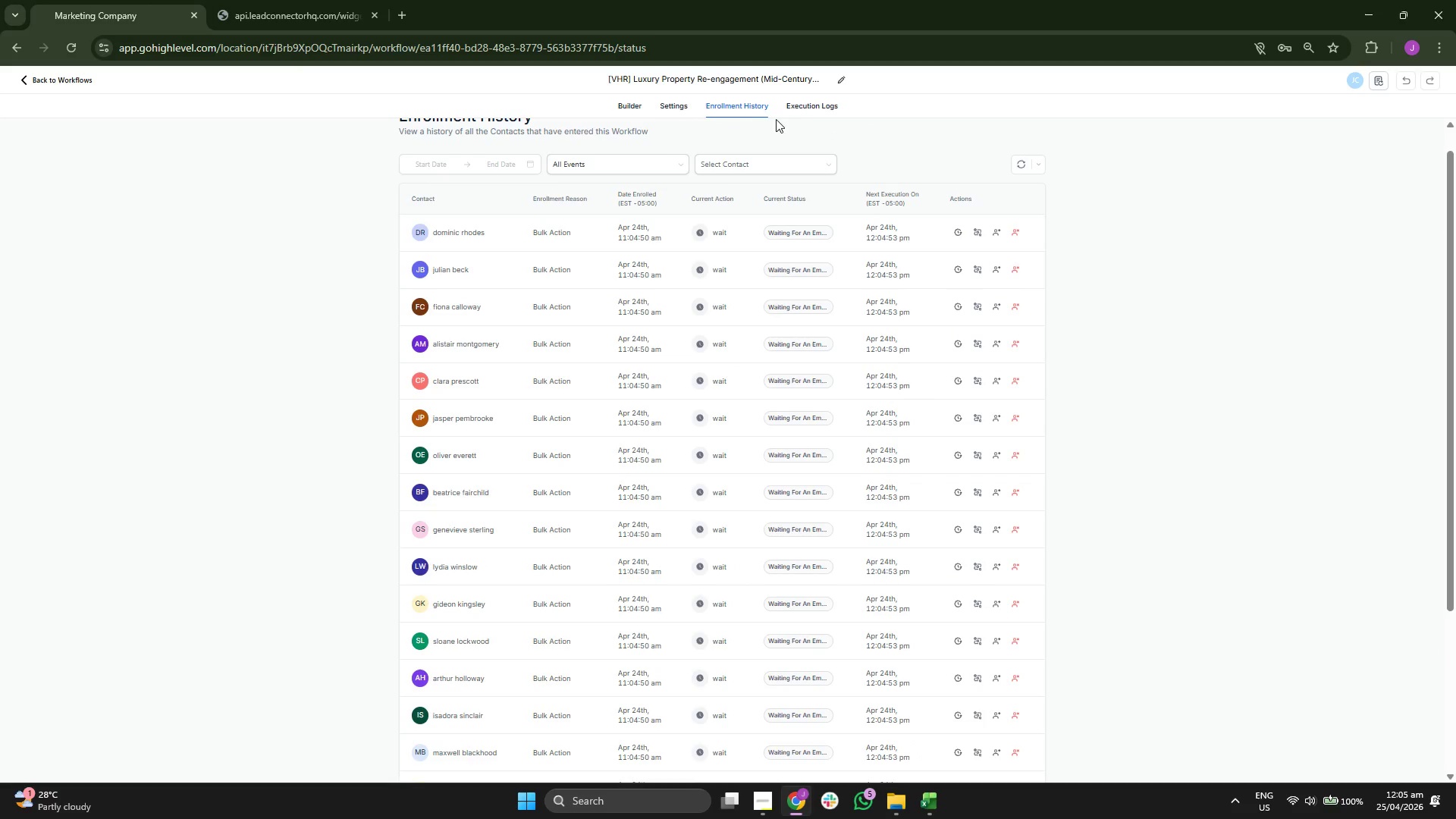 
left_click([814, 108])
 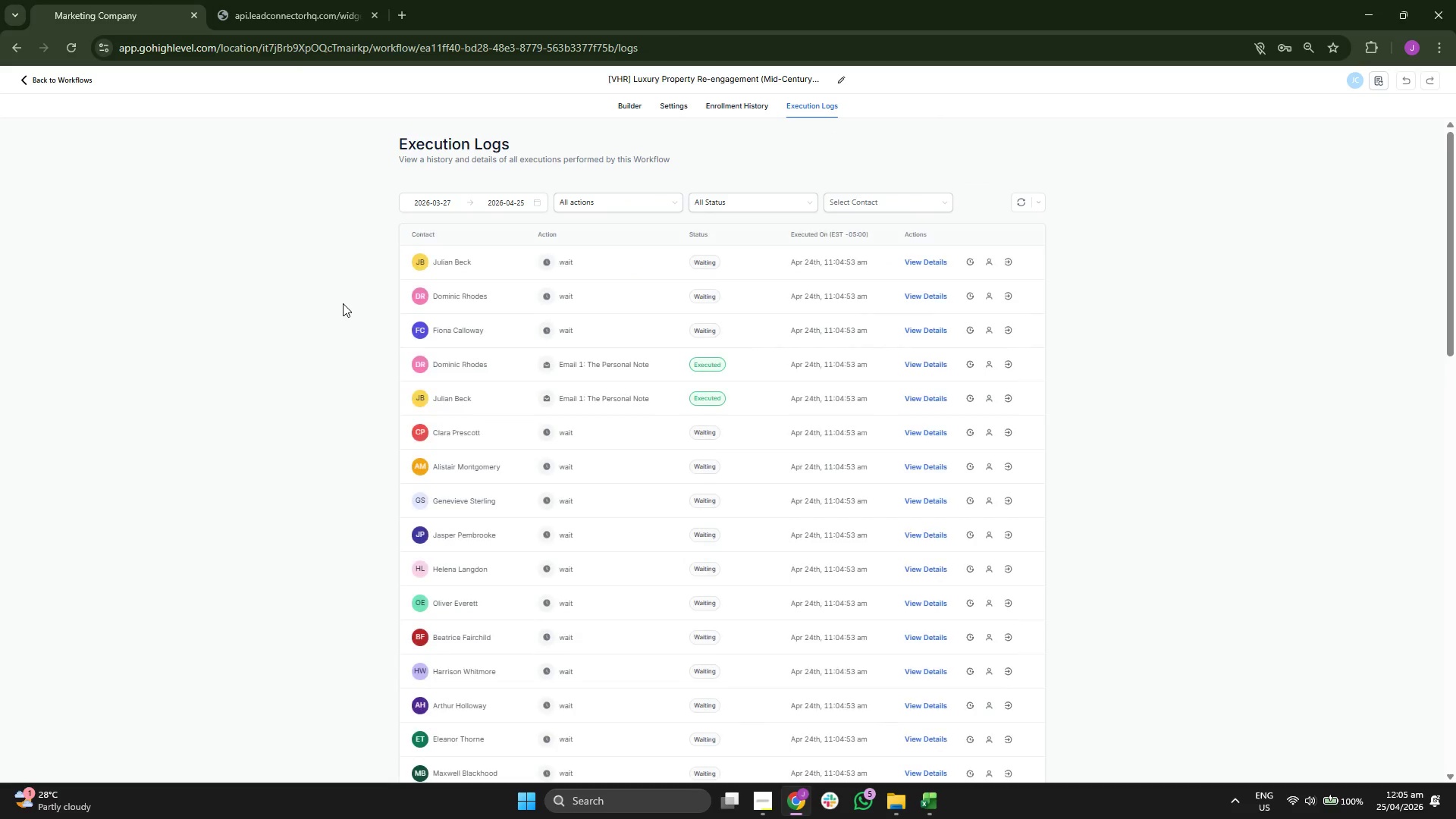 
scroll: coordinate [340, 307], scroll_direction: down, amount: 6.0
 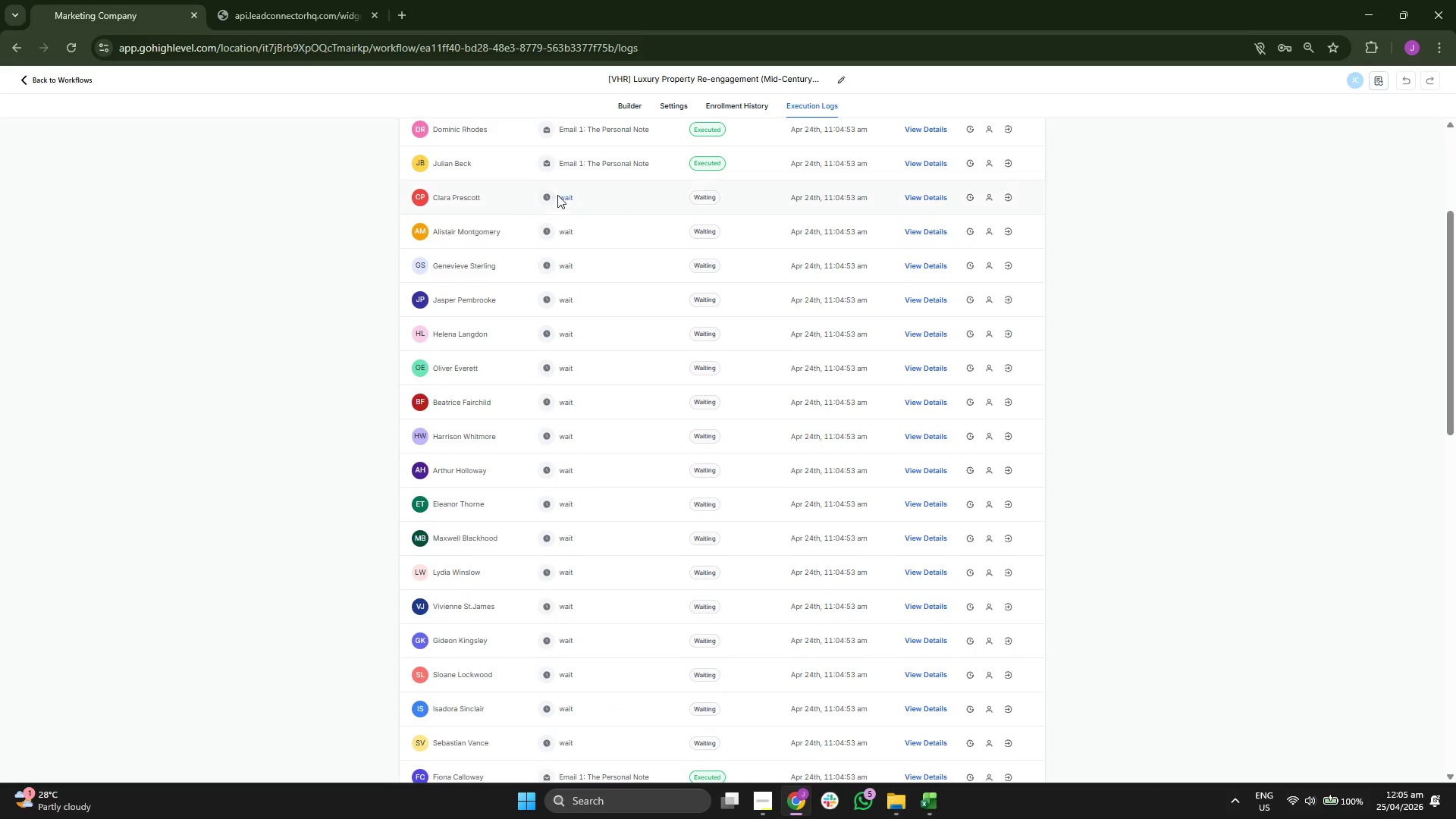 
scroll: coordinate [566, 193], scroll_direction: up, amount: 4.0
 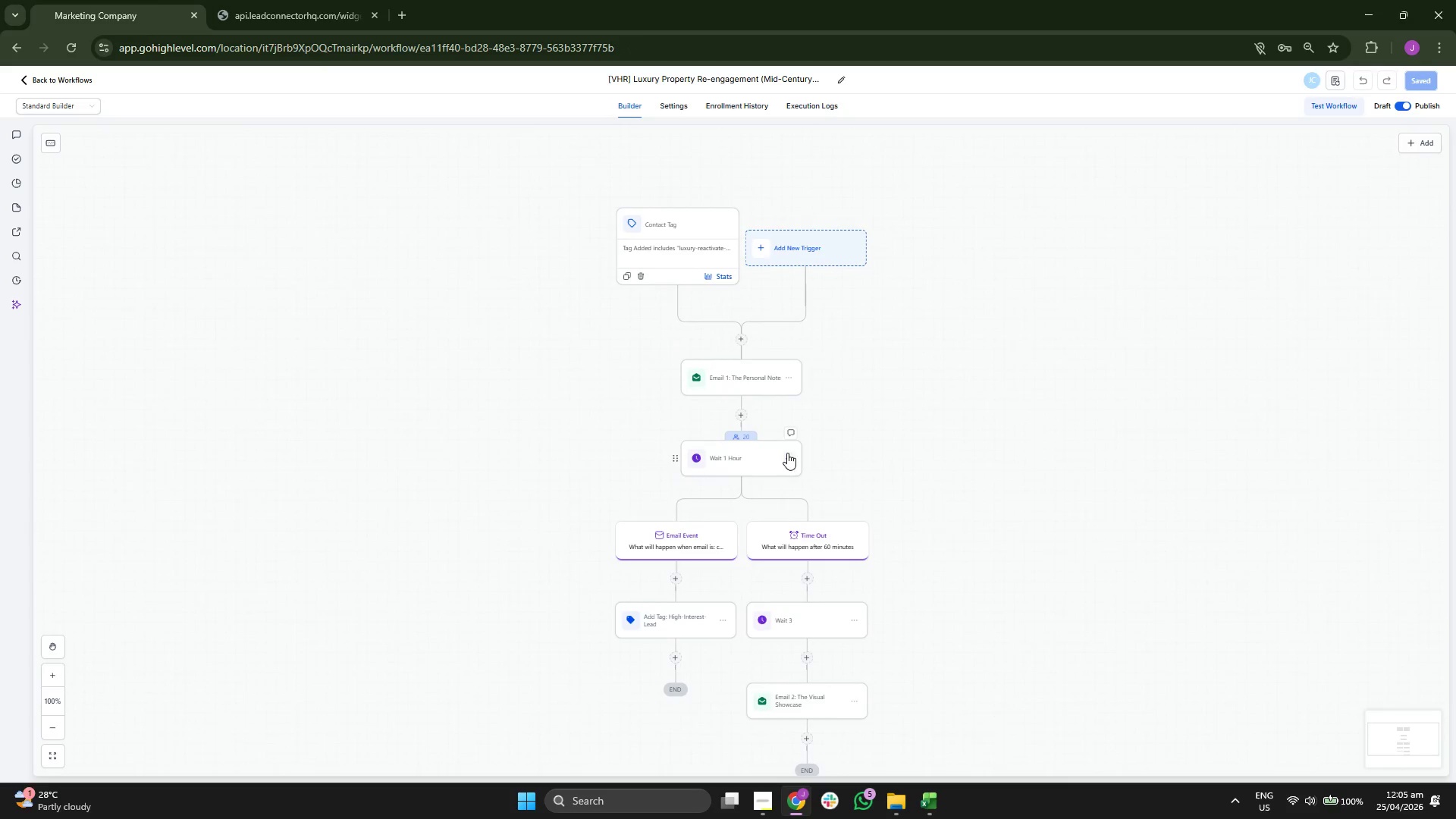 
left_click([746, 435])
 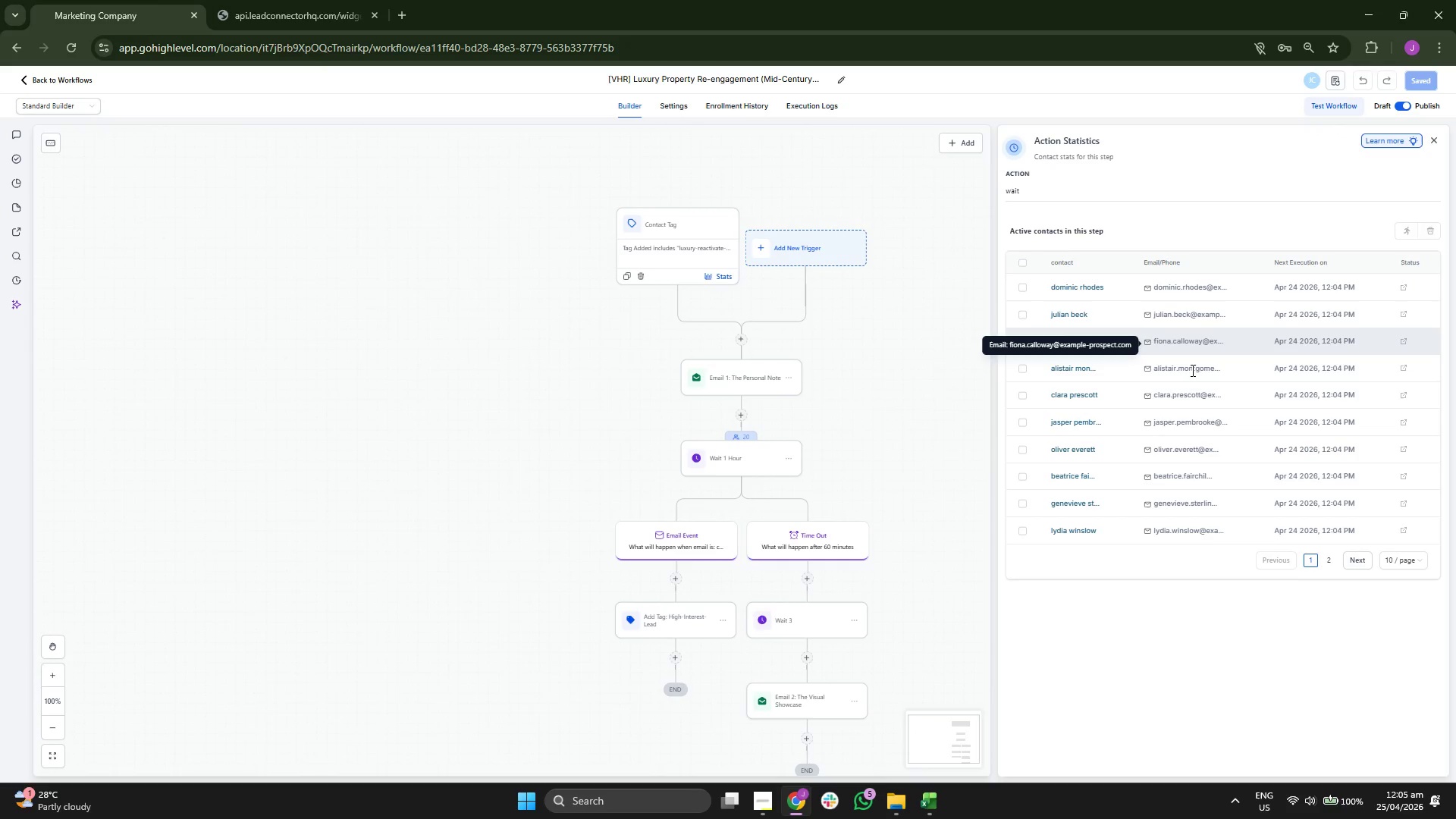 
left_click([1347, 564])
 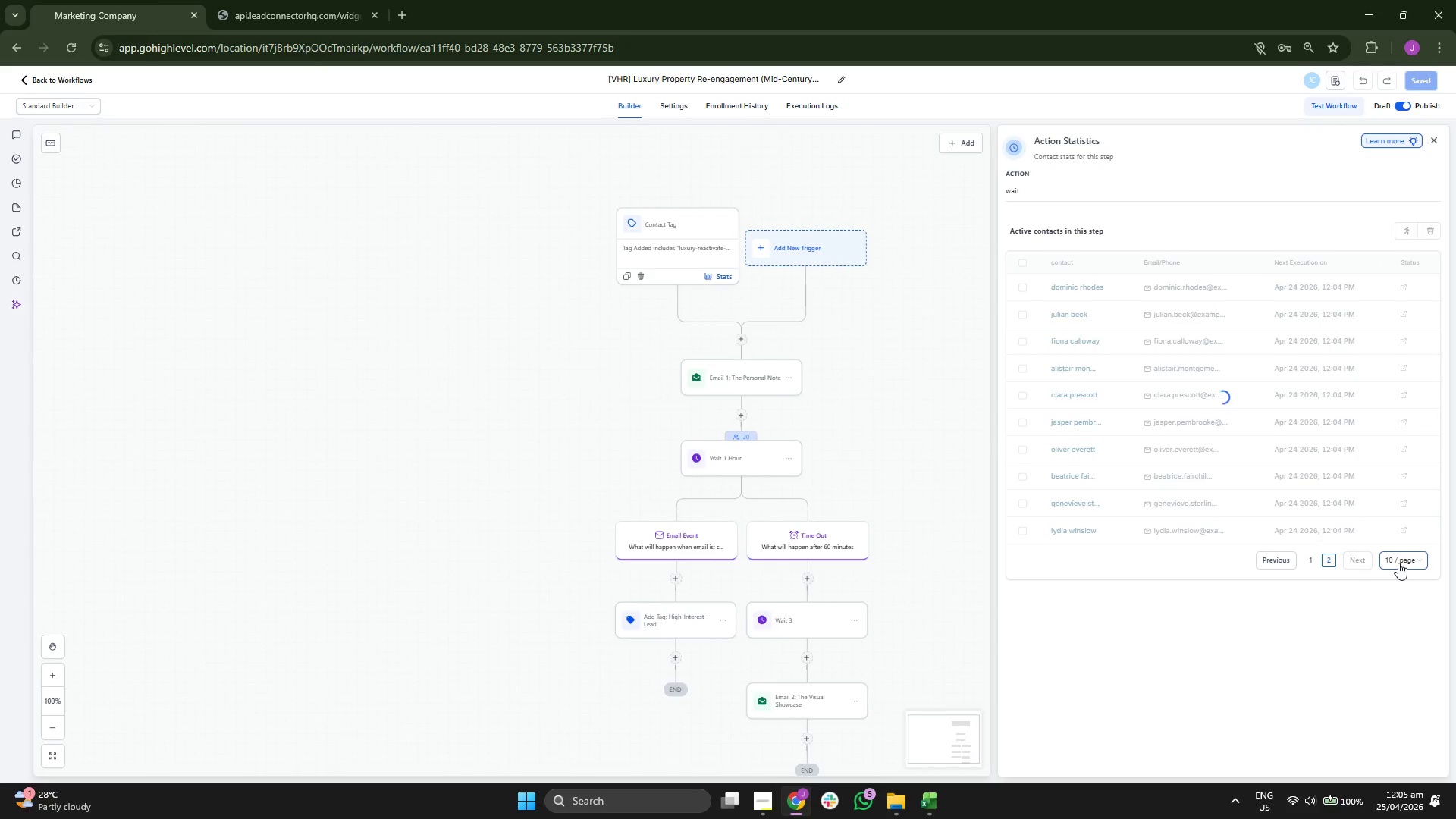 
left_click([1399, 559])
 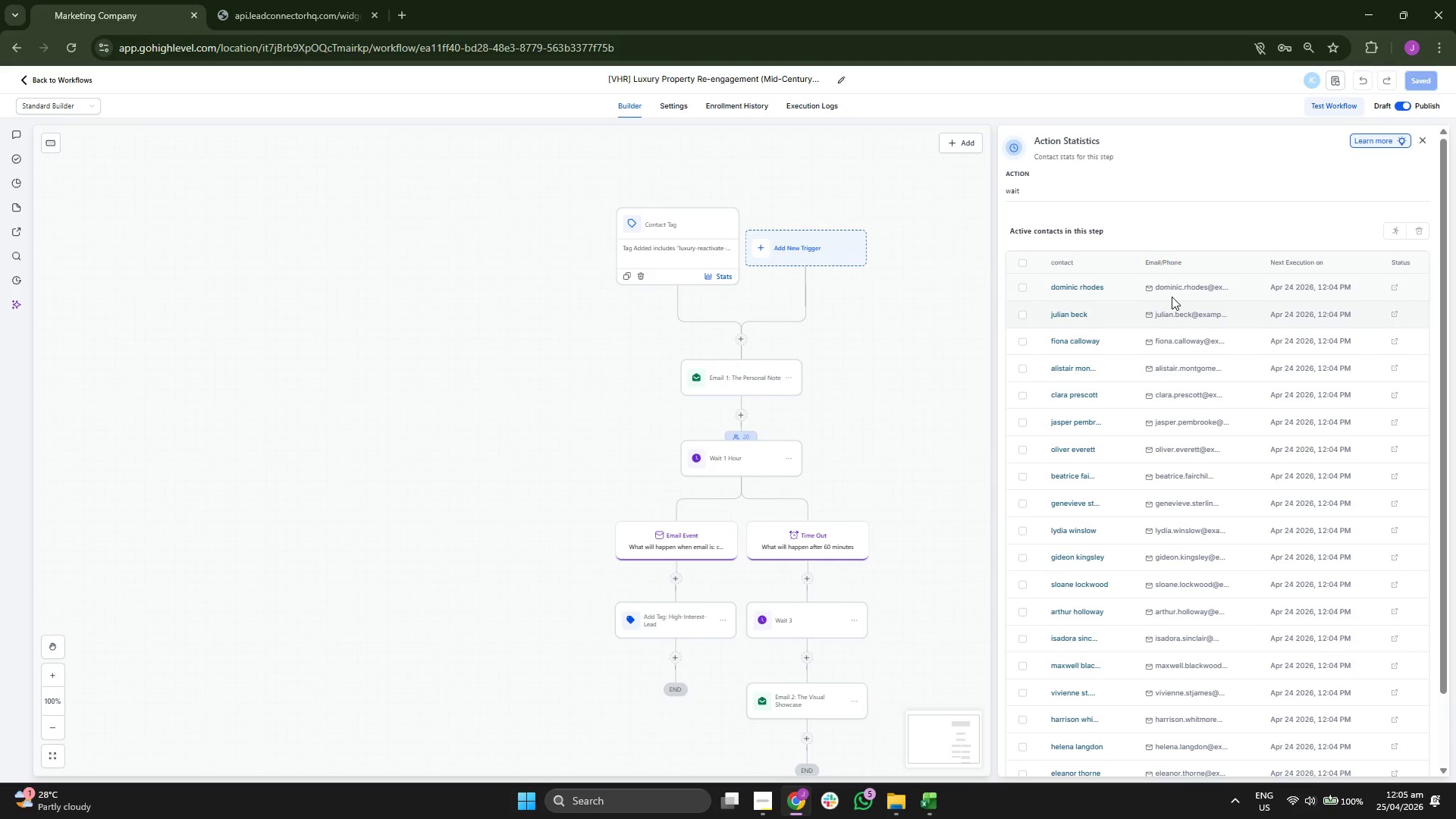 
scroll: coordinate [1172, 369], scroll_direction: down, amount: 2.0
 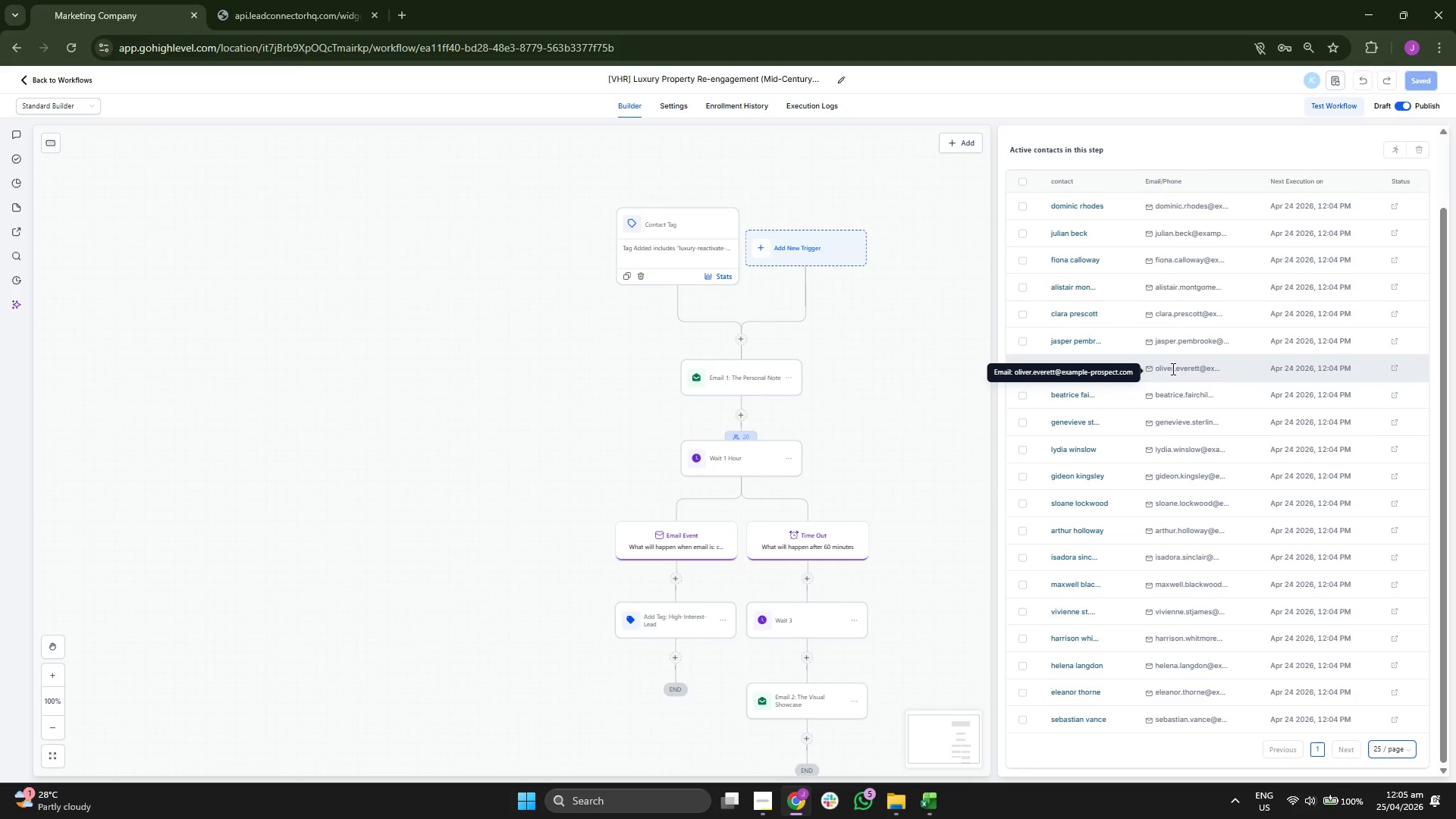 
scroll: coordinate [1172, 369], scroll_direction: up, amount: 2.0
 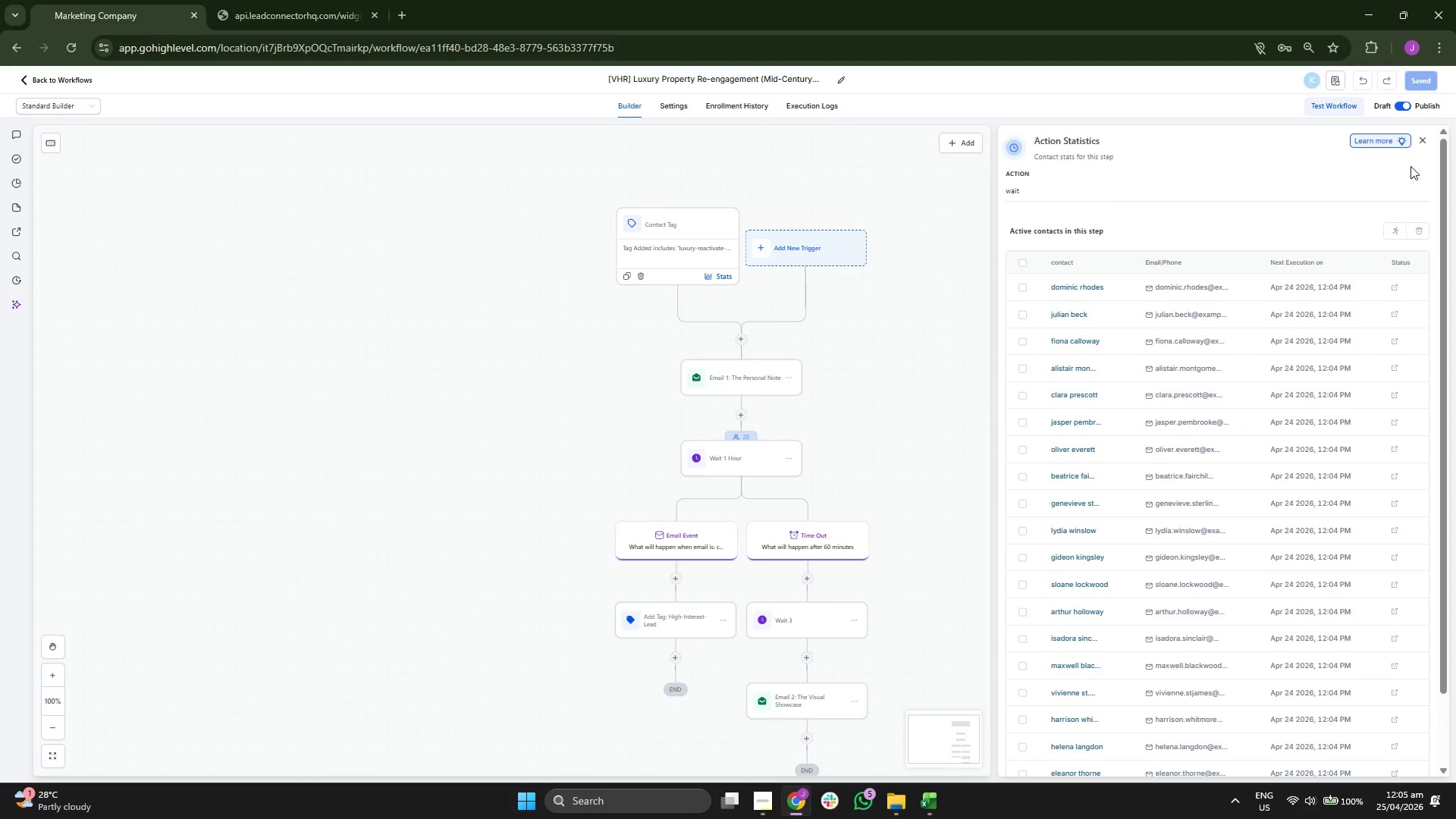 
left_click([1422, 142])
 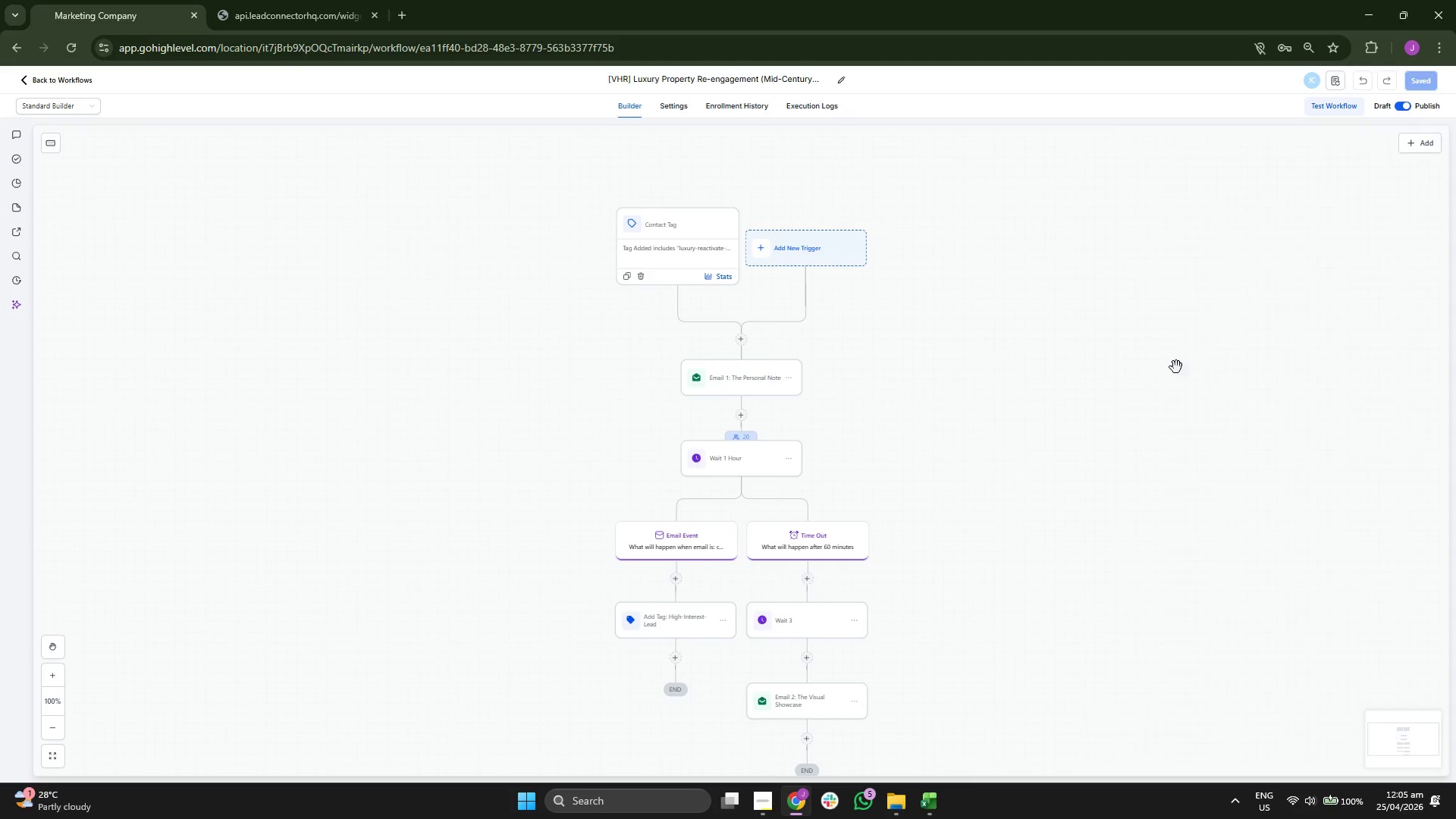 
left_click_drag(start_coordinate=[1134, 436], to_coordinate=[1121, 409])
 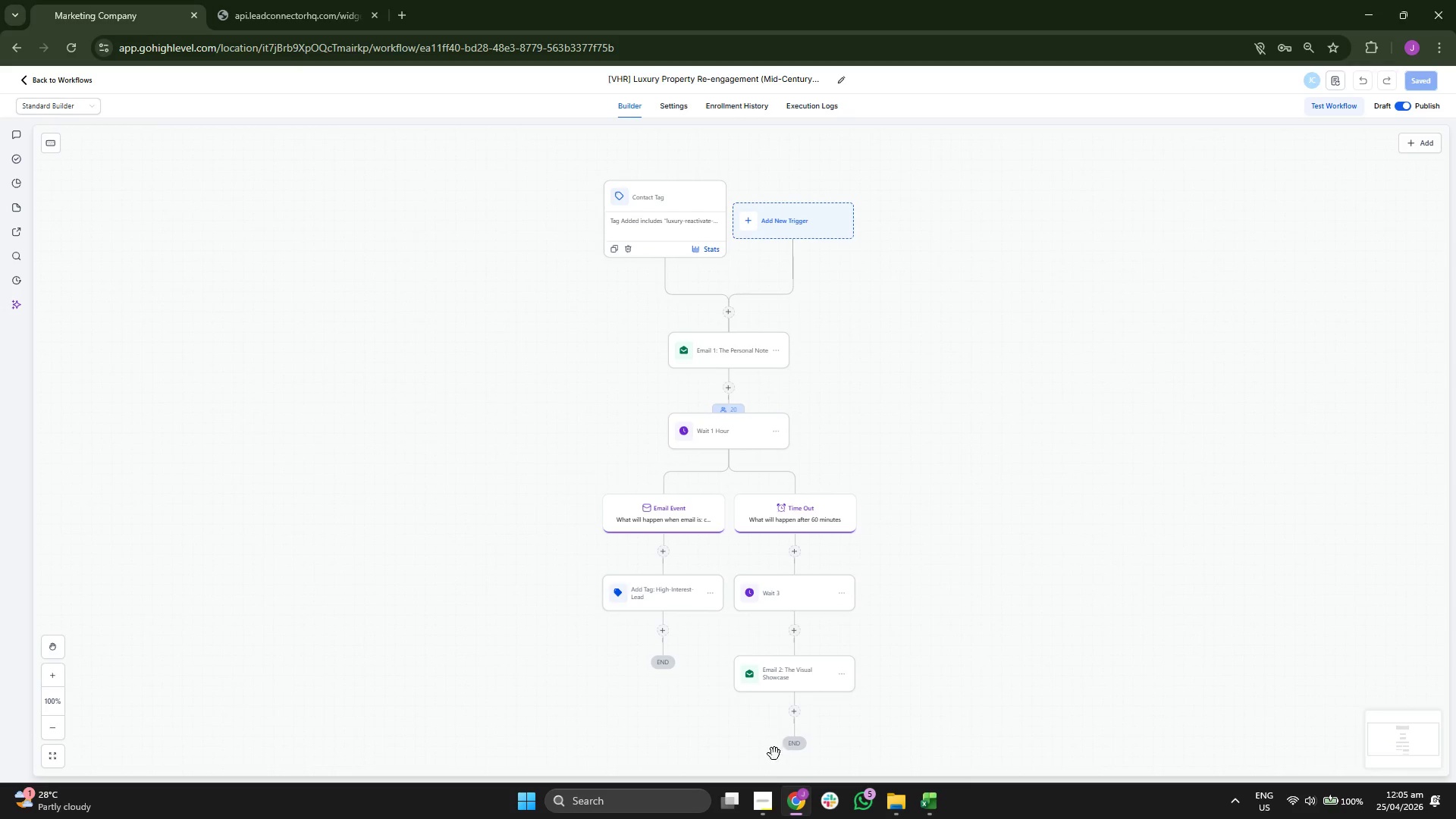 
left_click([774, 789])